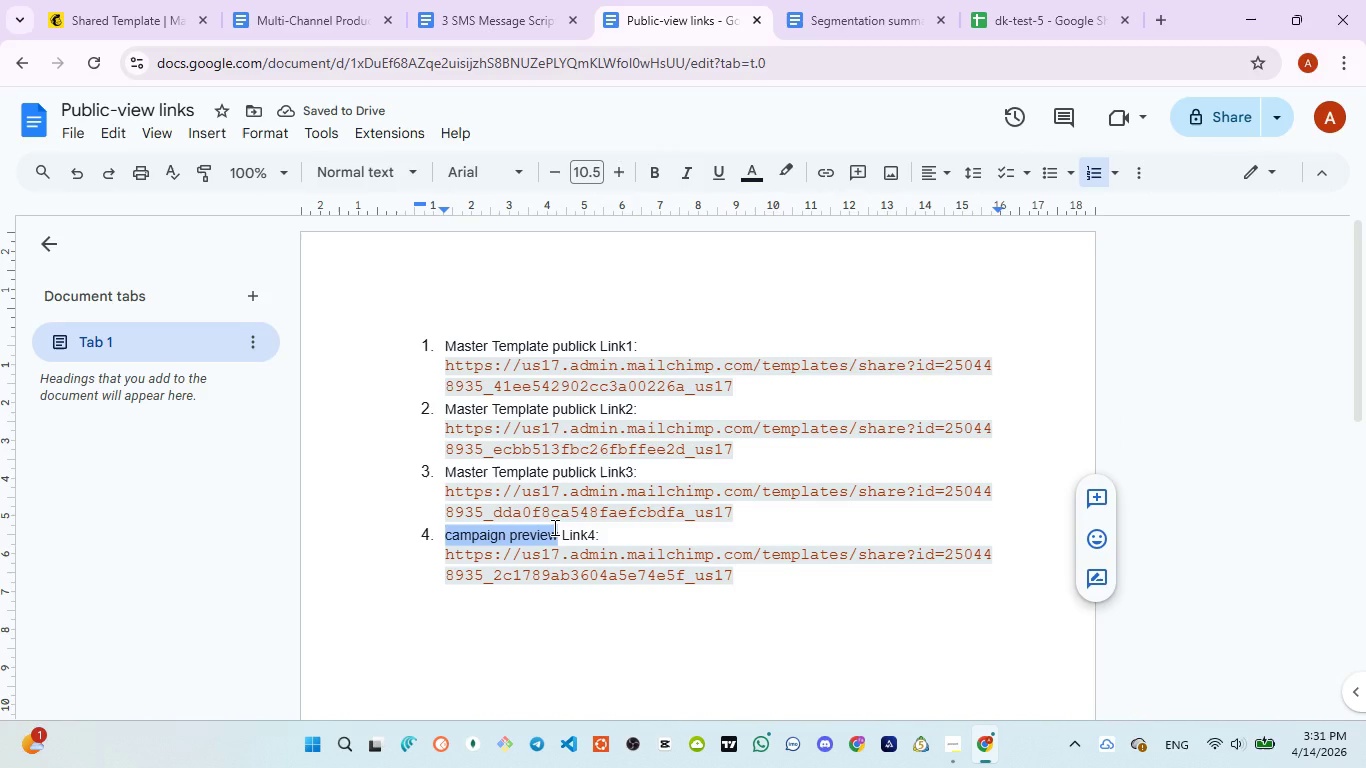 
key(Control+V)
 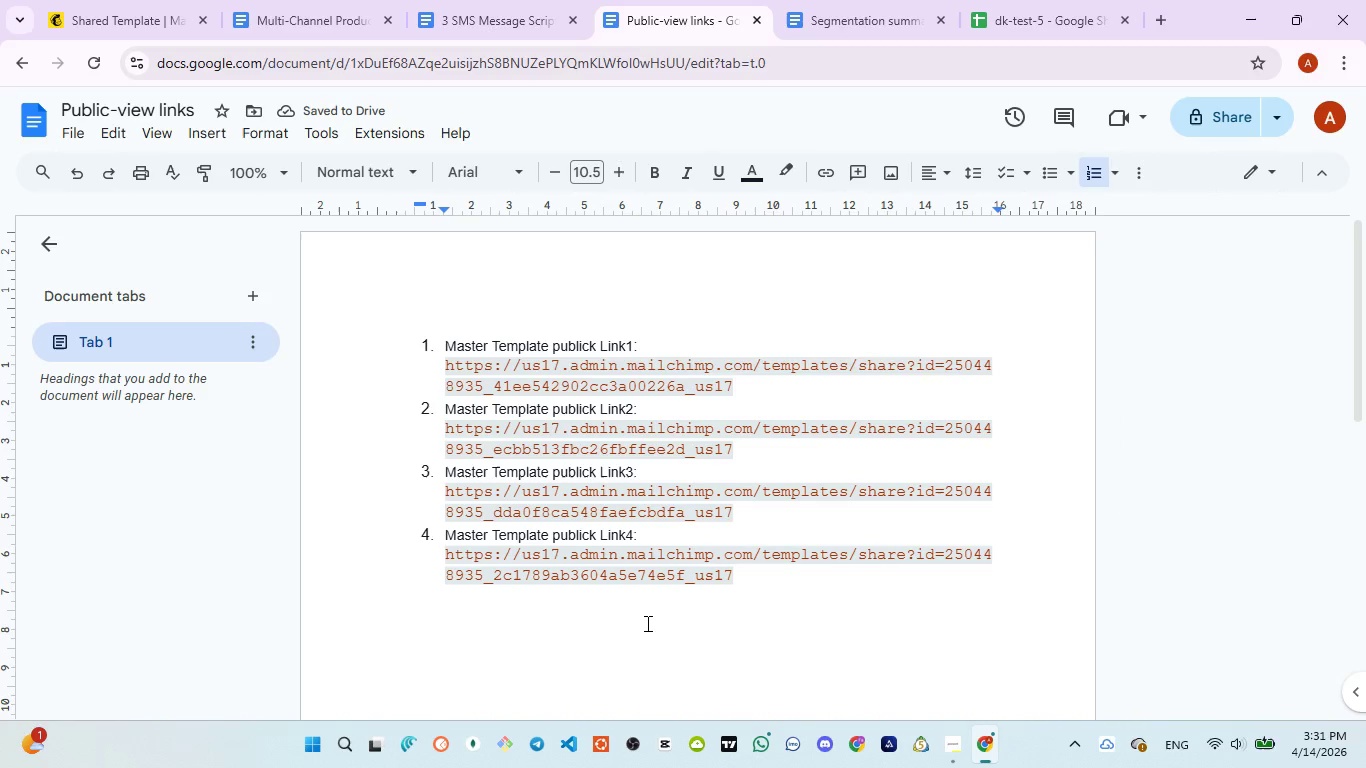 
wait(8.78)
 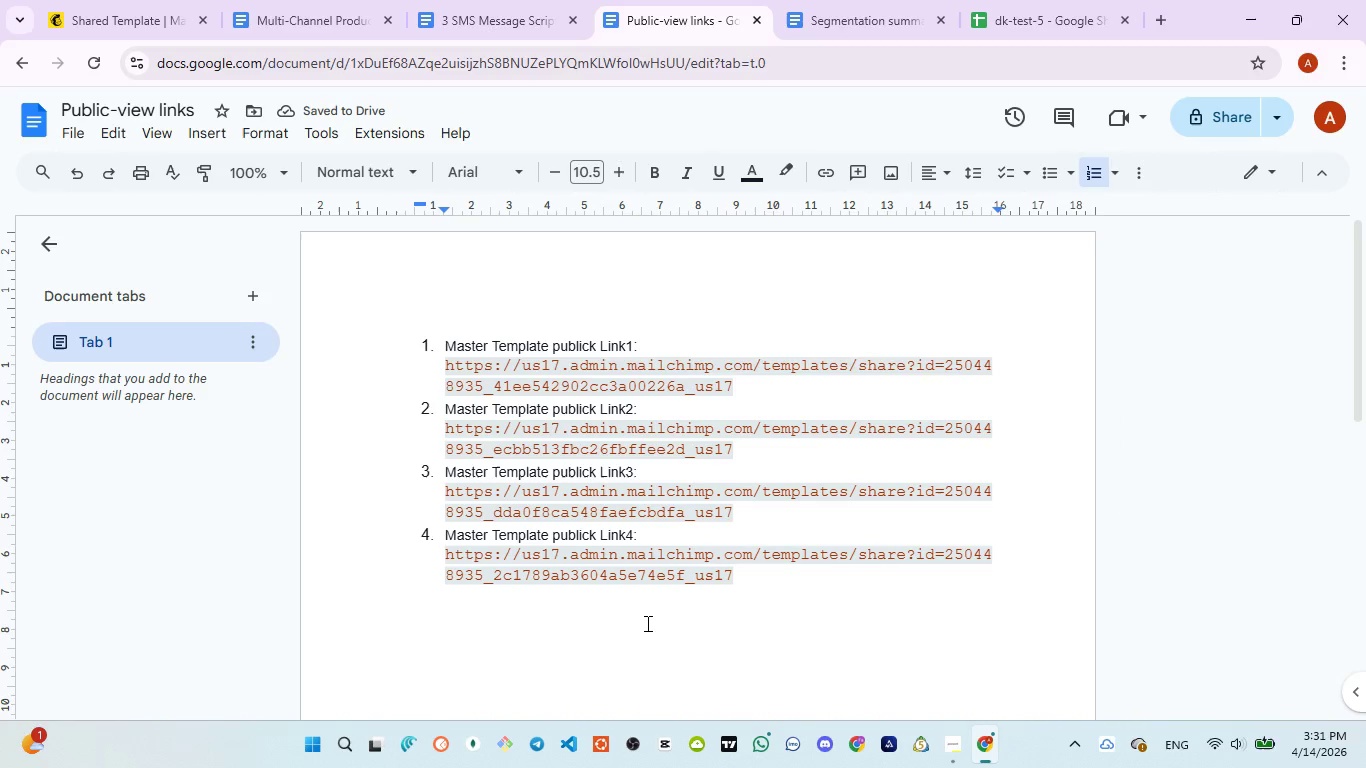 
mouse_move([142, 110])
 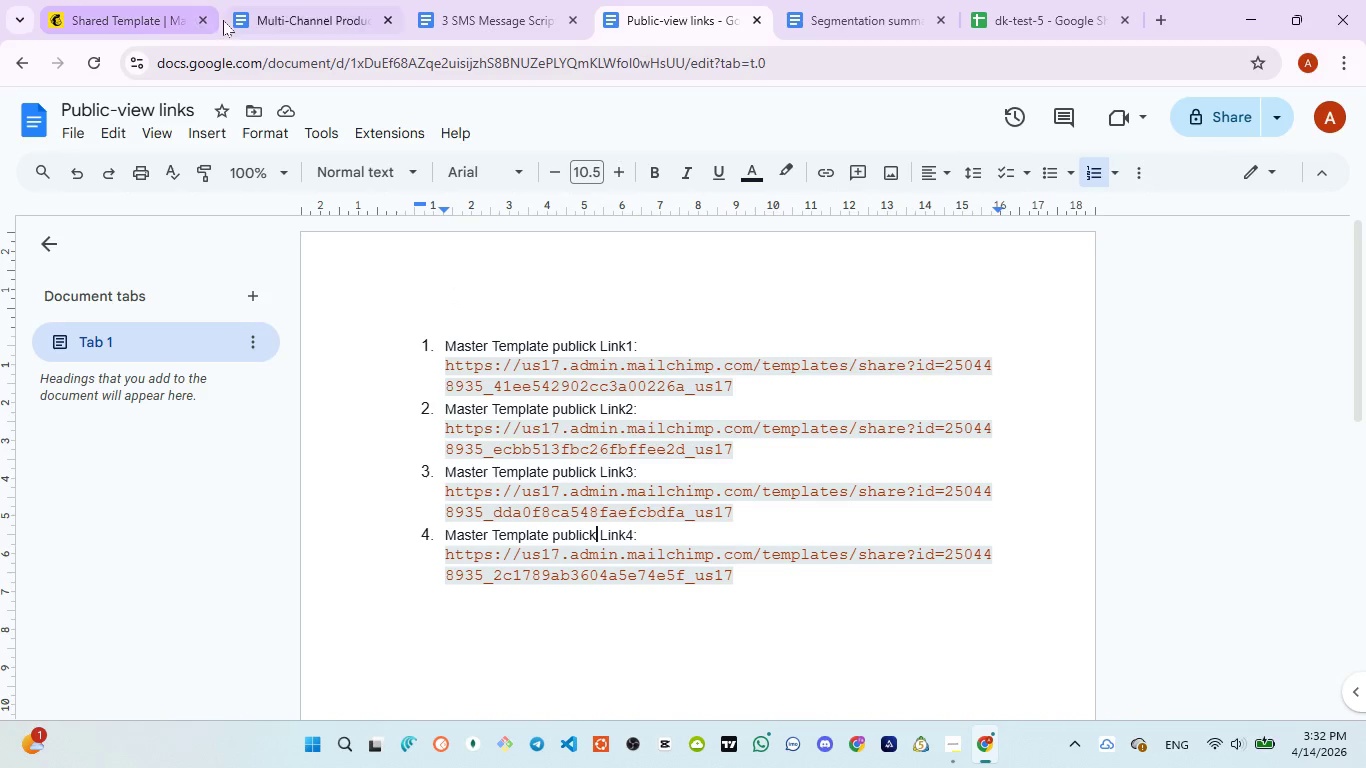 
left_click([270, 15])
 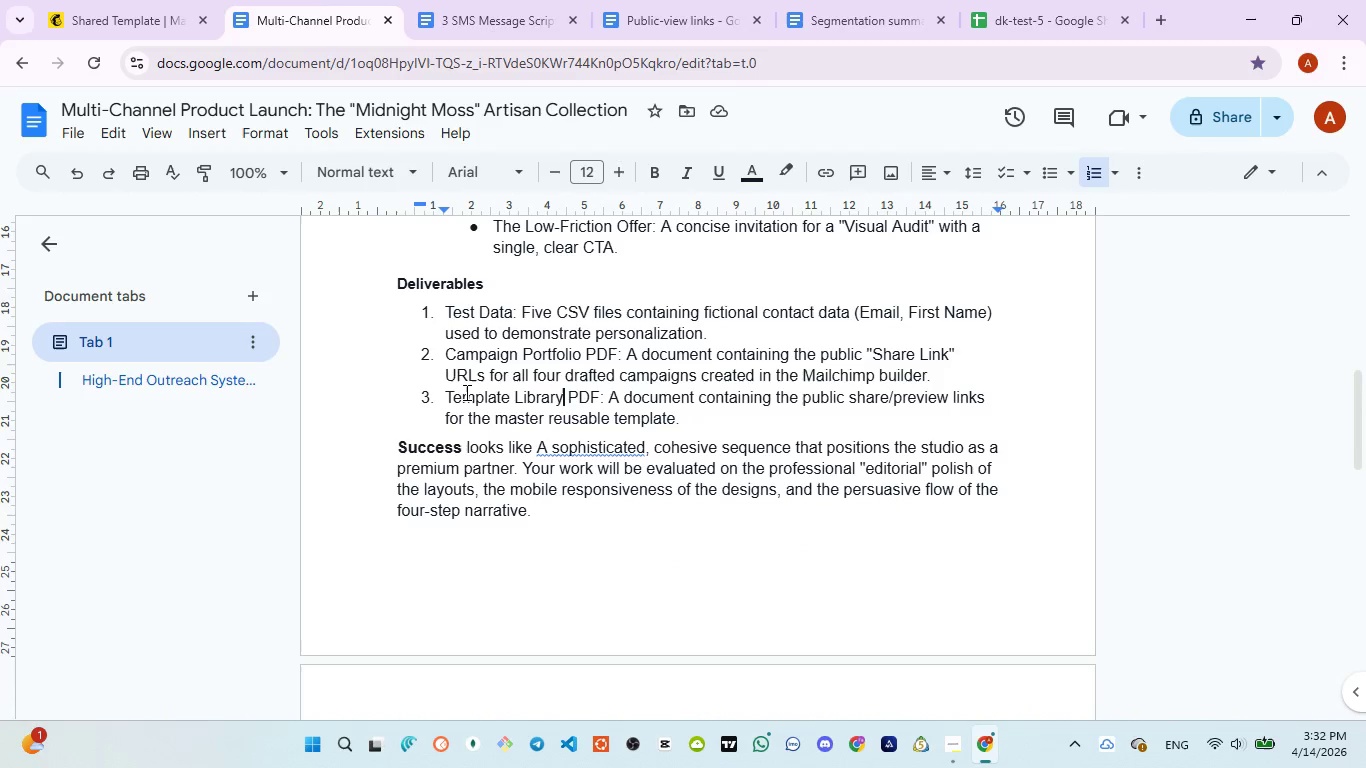 
left_click_drag(start_coordinate=[449, 393], to_coordinate=[563, 393])
 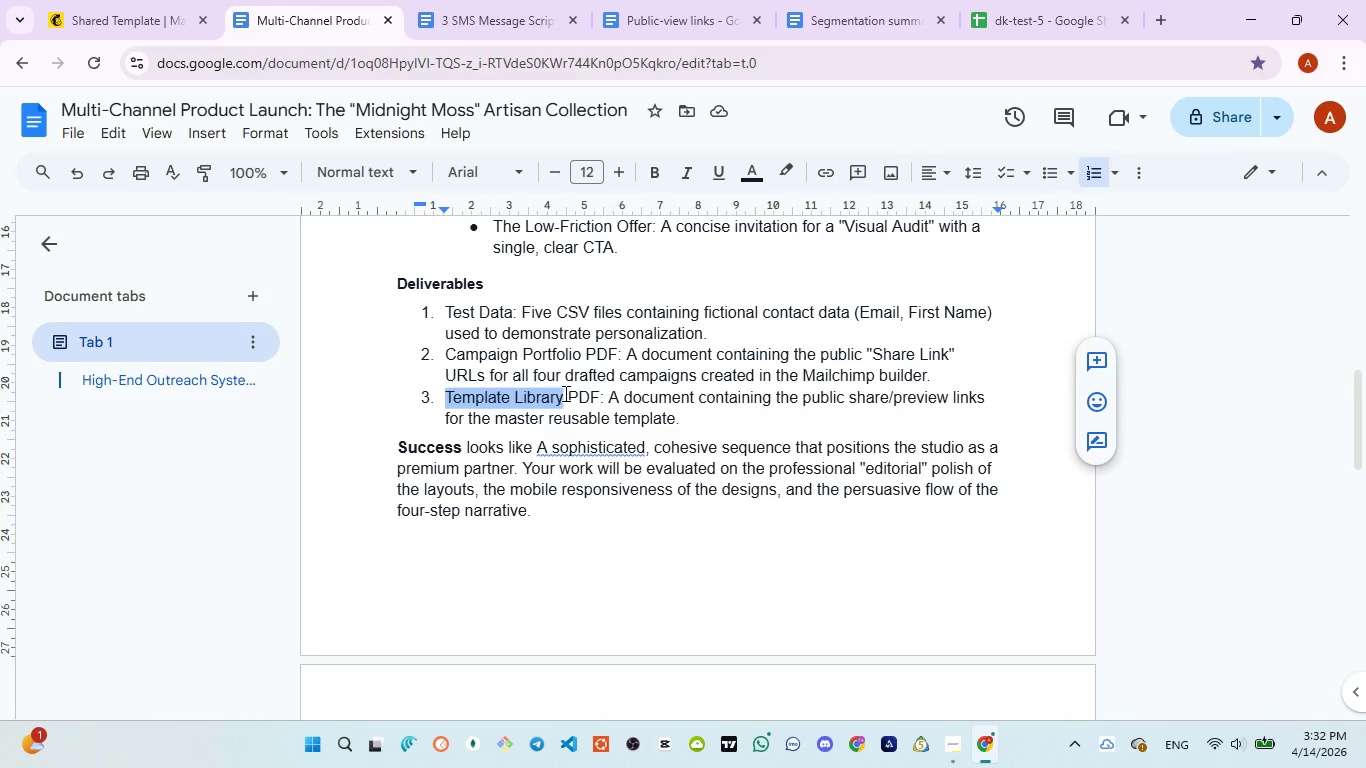 
key(Control+C)
 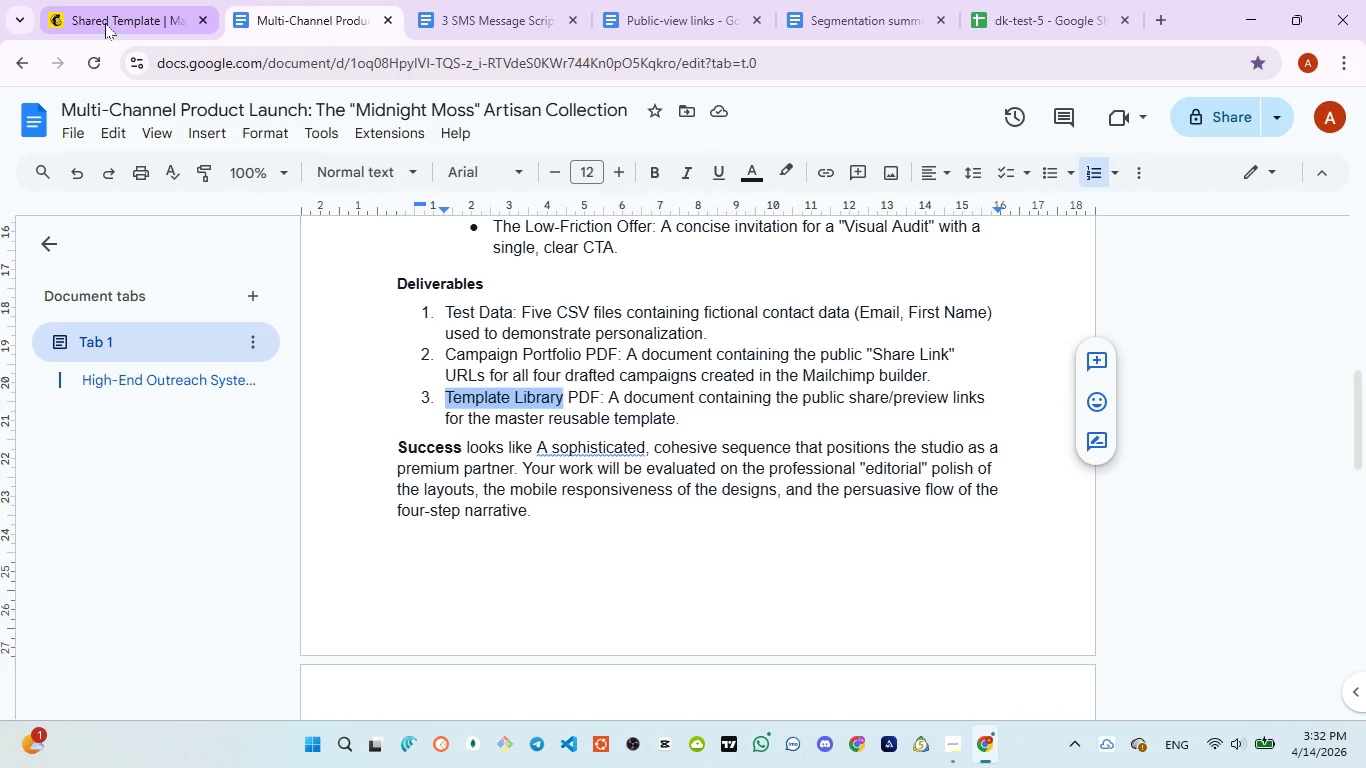 
left_click([645, 24])
 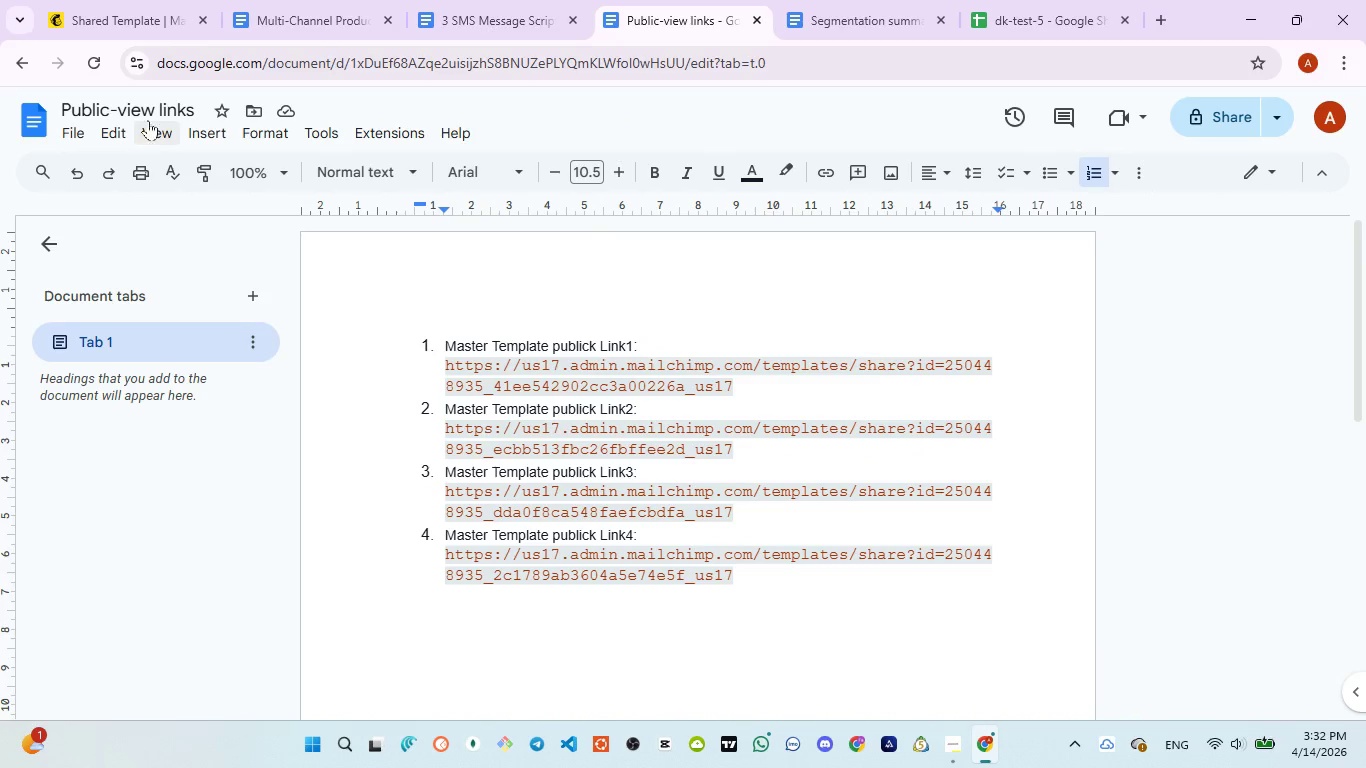 
left_click([148, 104])
 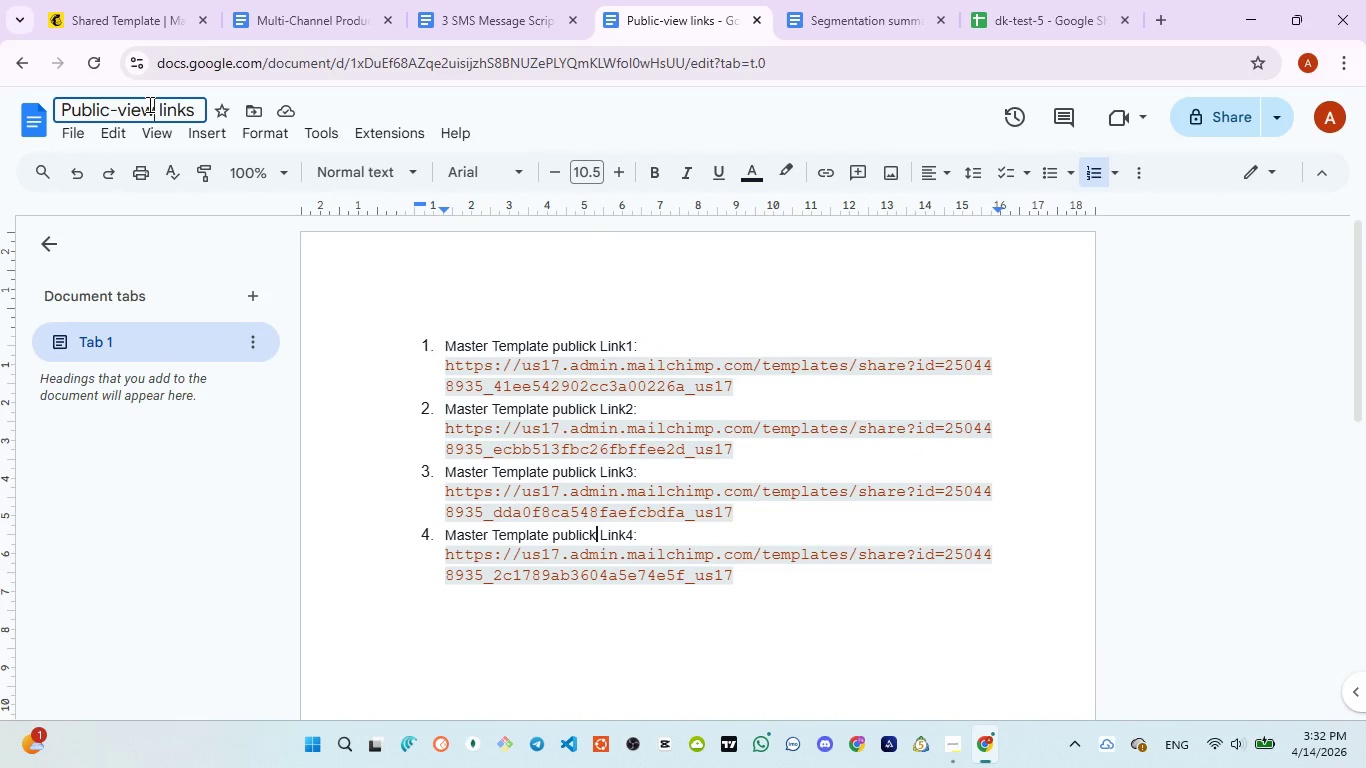 
key(Control+A)
 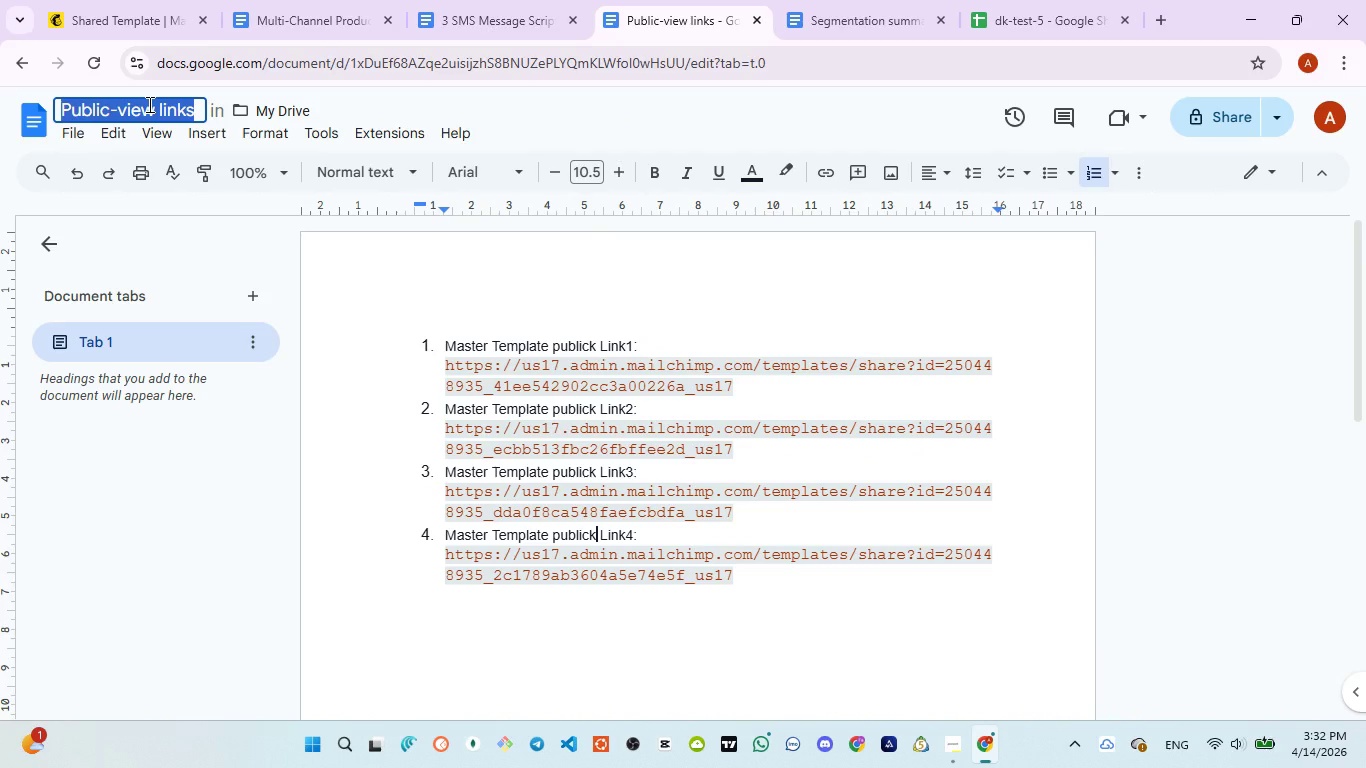 
key(Control+V)
 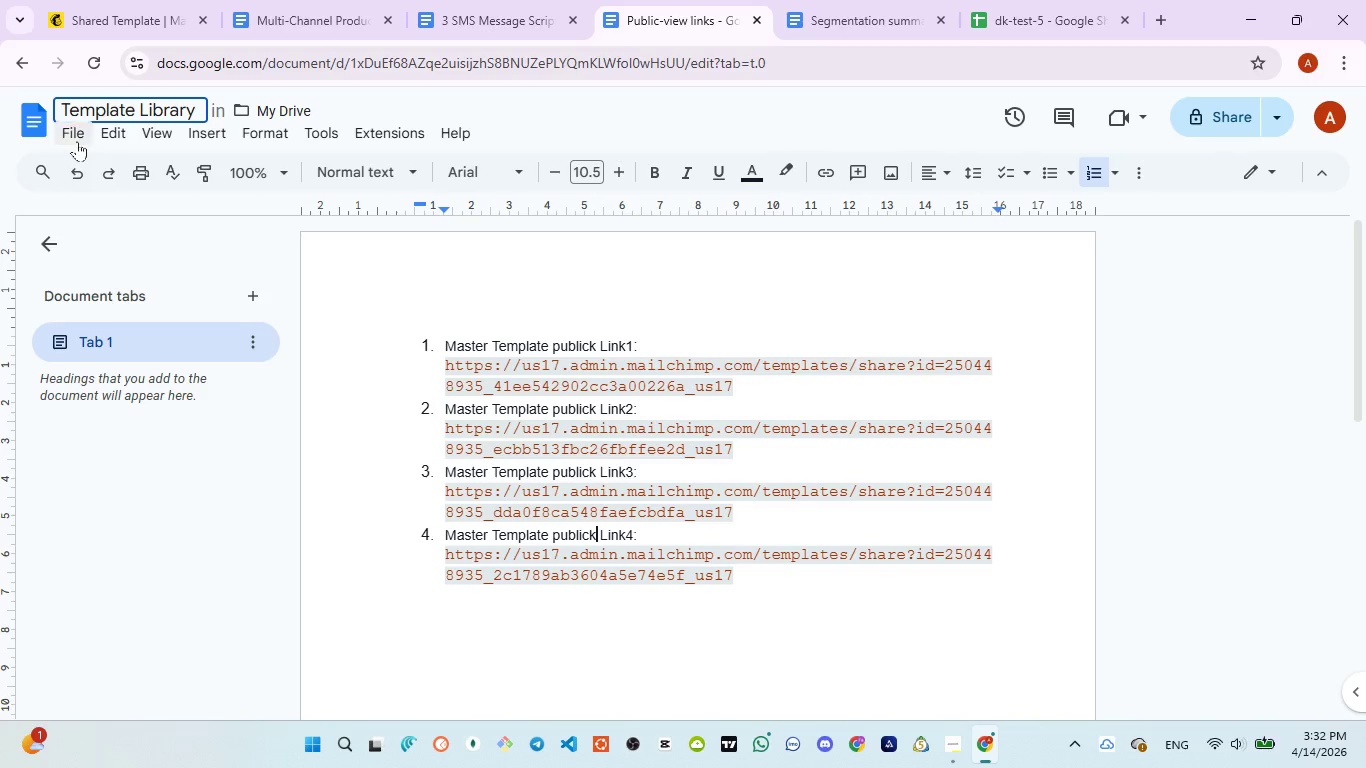 
left_click([77, 132])
 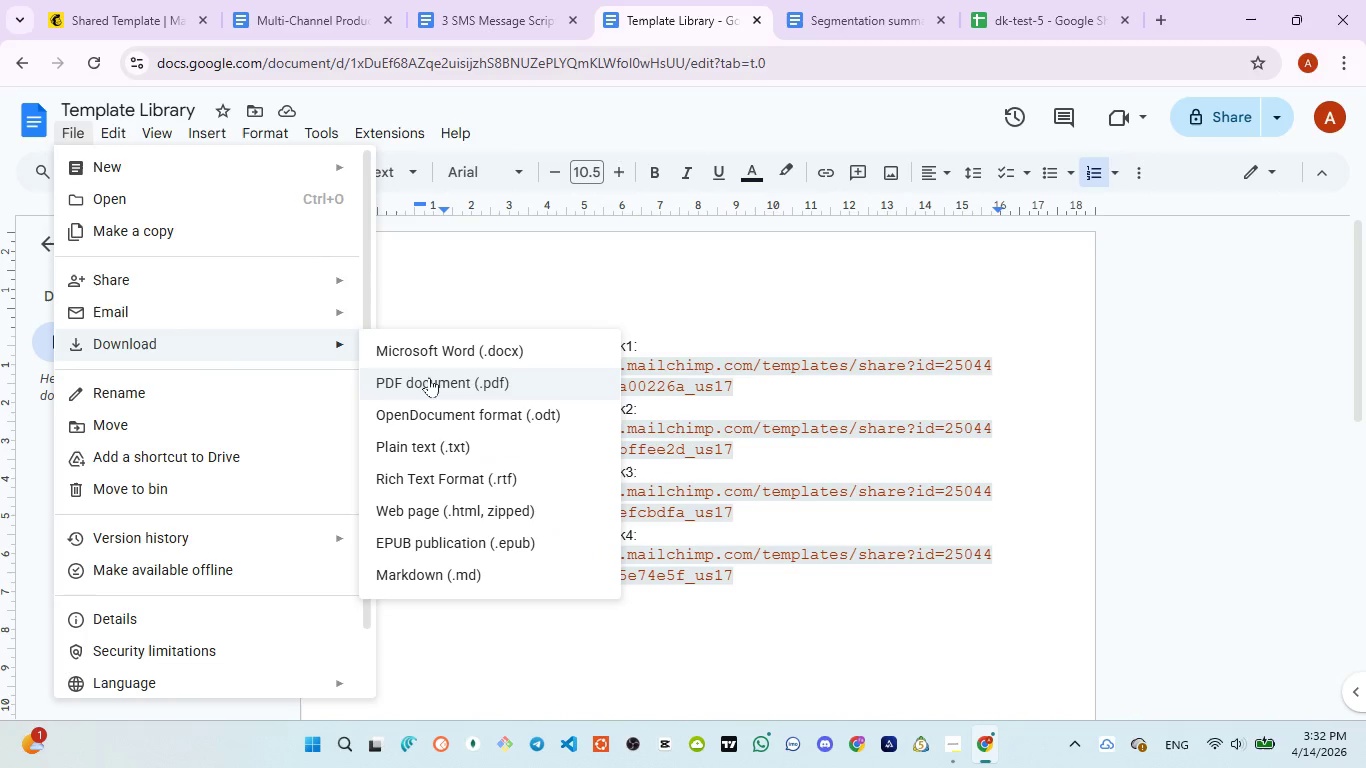 
left_click([474, 385])
 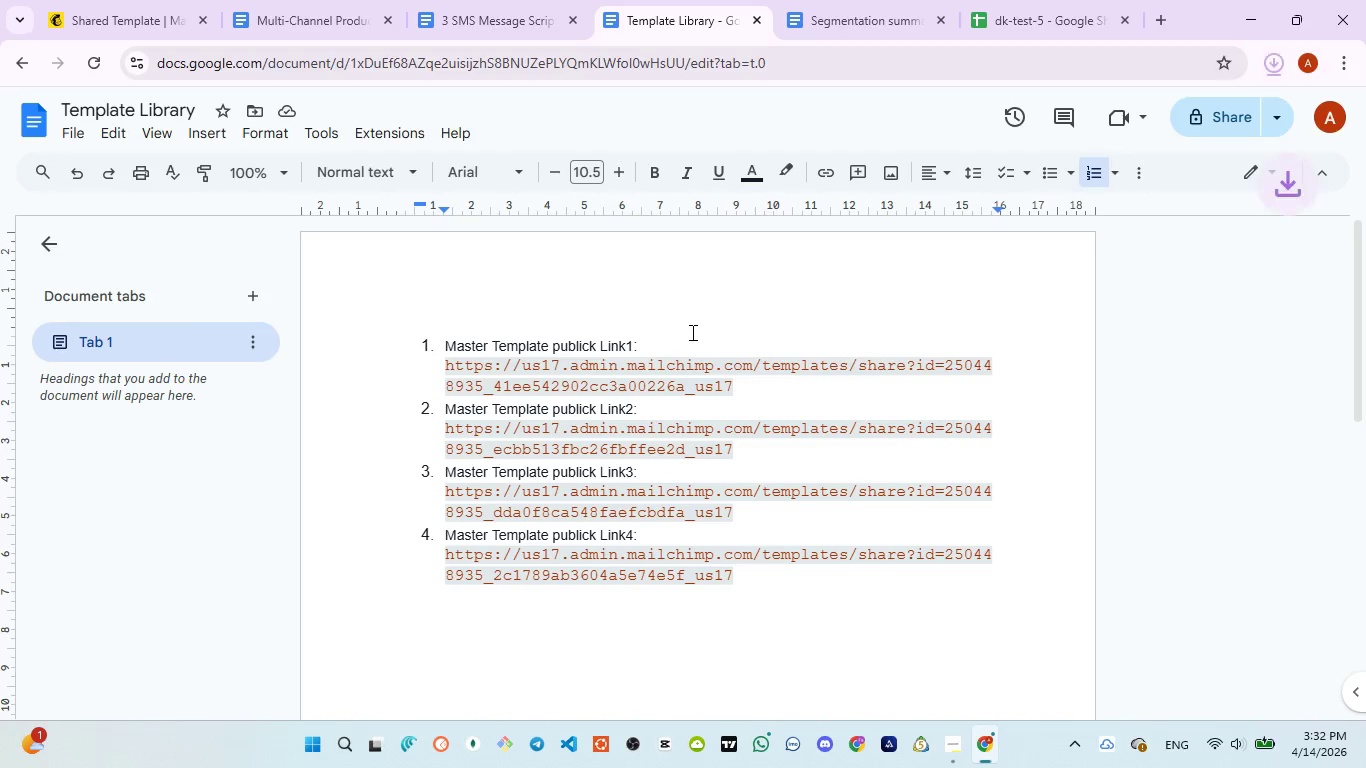 
left_click([691, 331])
 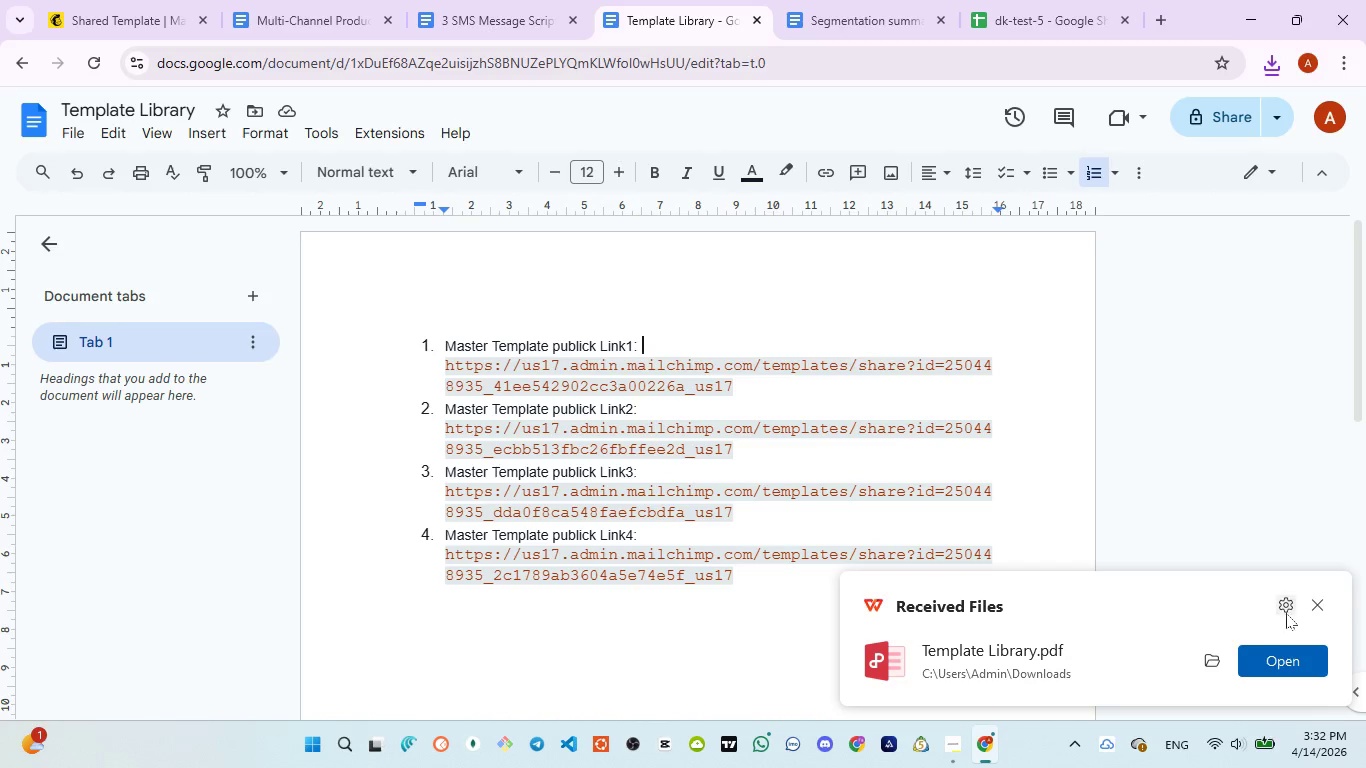 
left_click([1323, 605])
 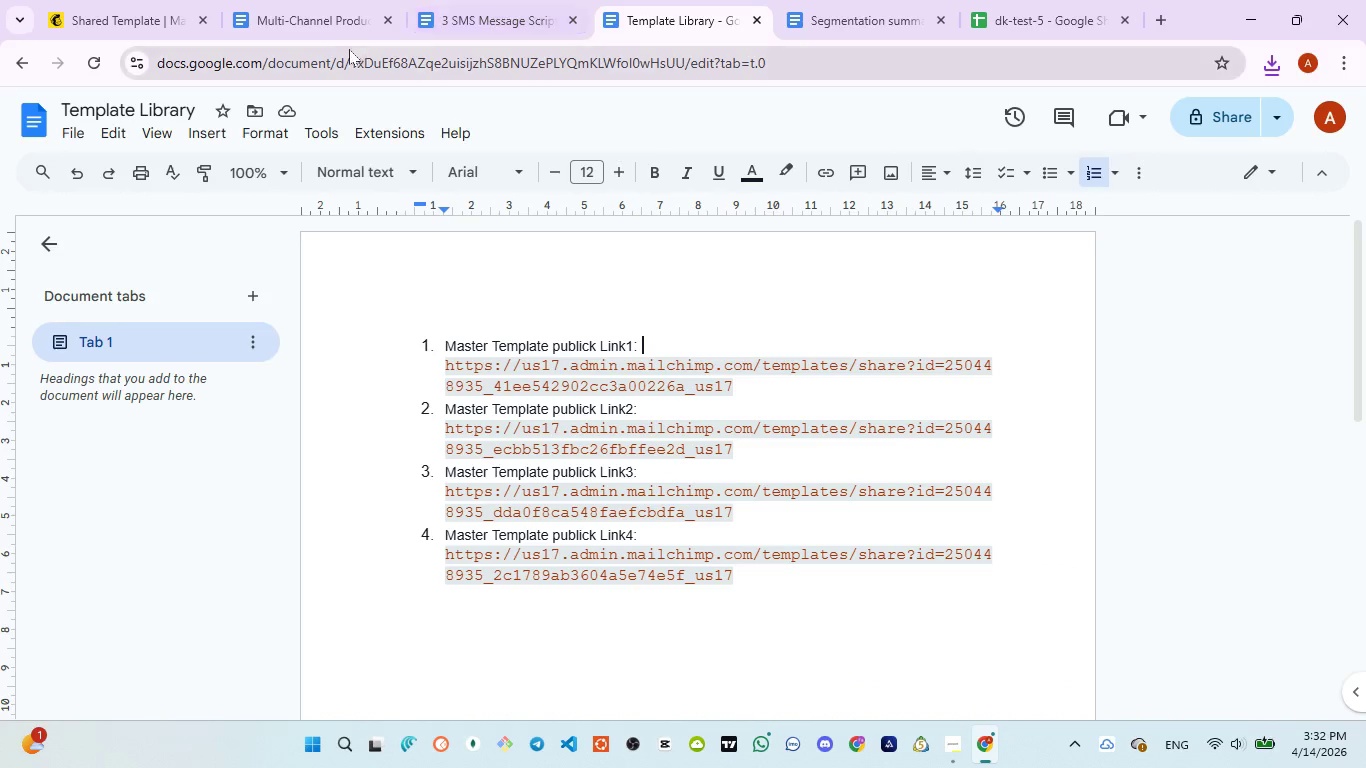 
left_click([324, 24])
 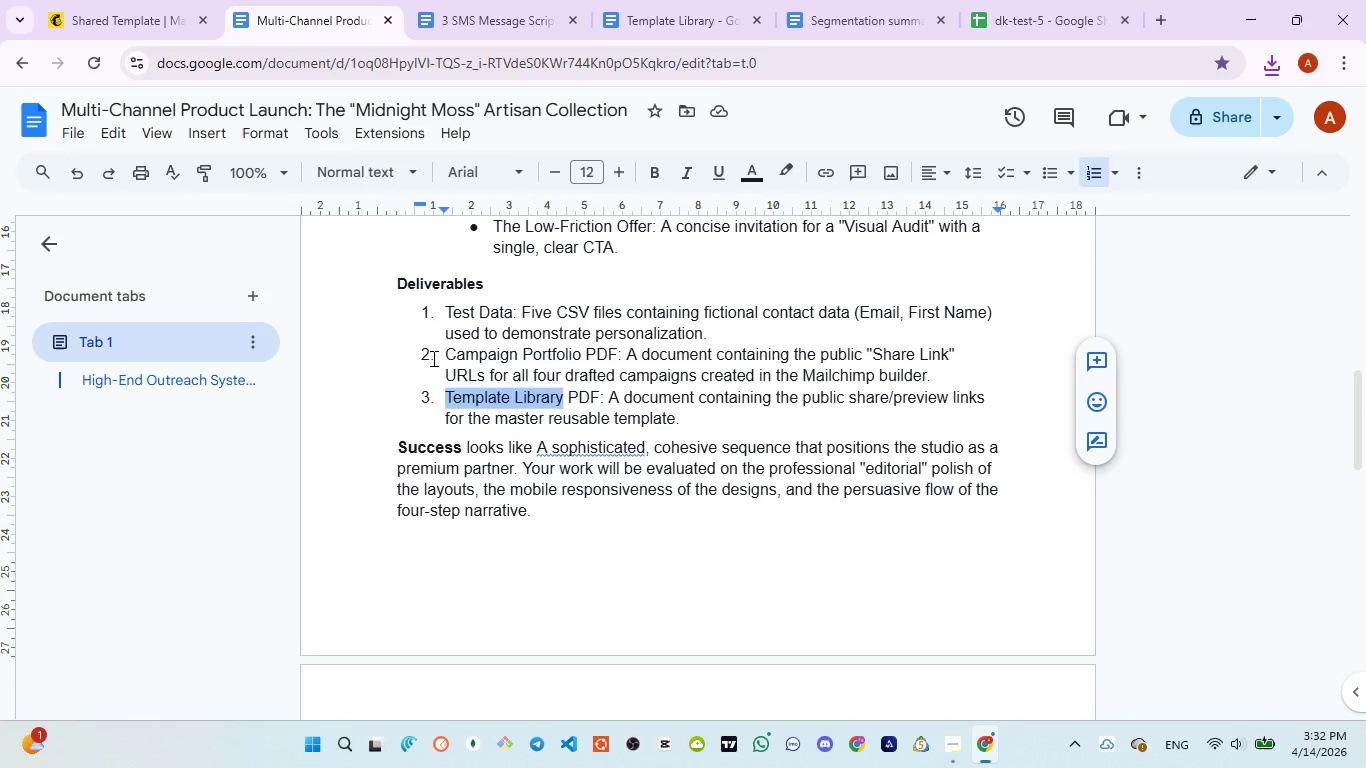 
left_click_drag(start_coordinate=[432, 357], to_coordinate=[929, 379])
 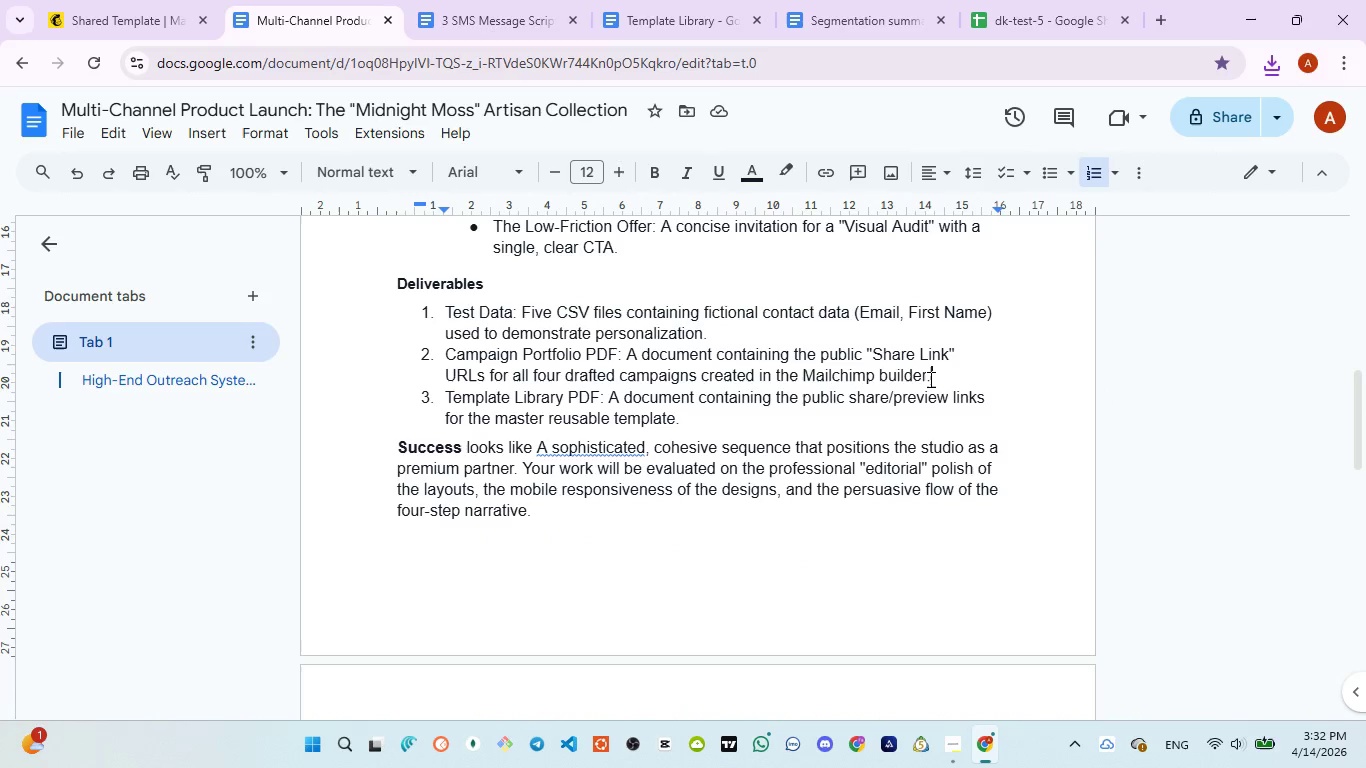 
left_click([929, 379])
 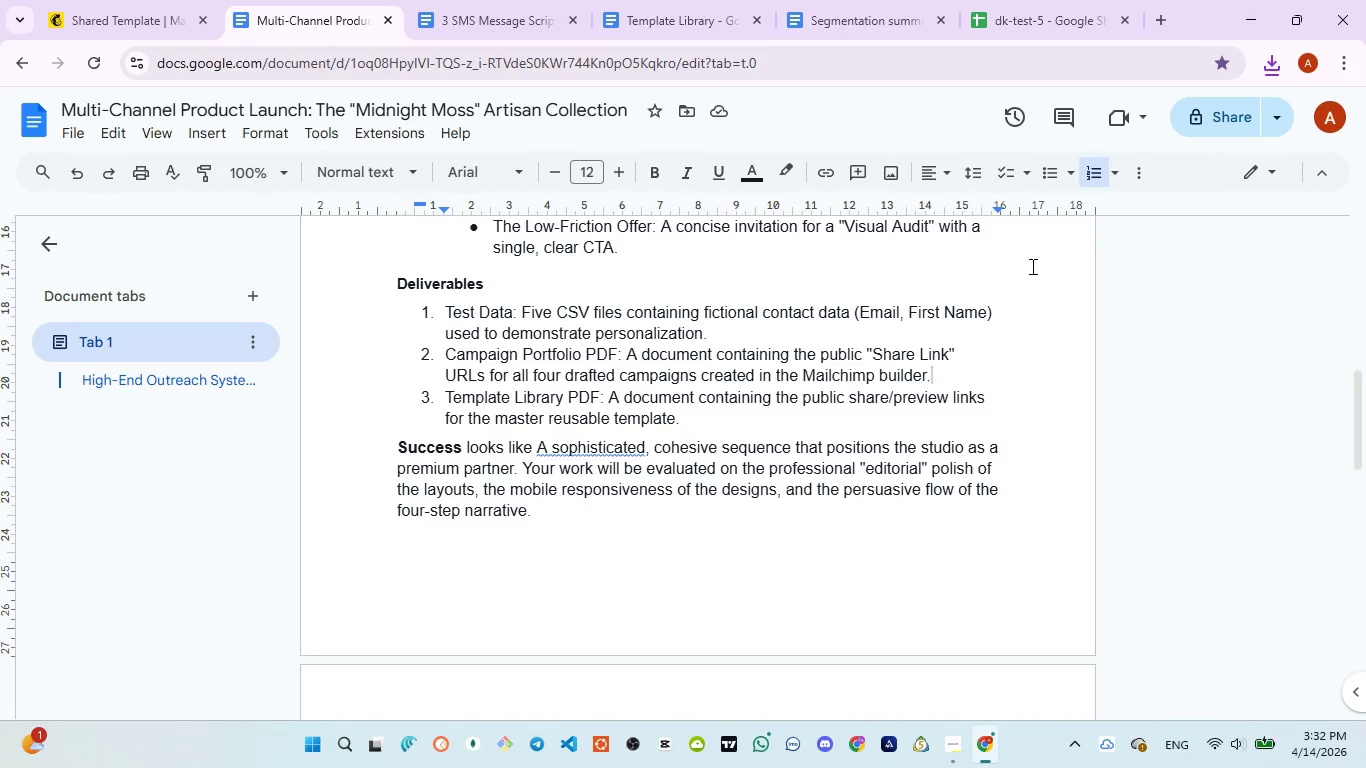 
wait(10.62)
 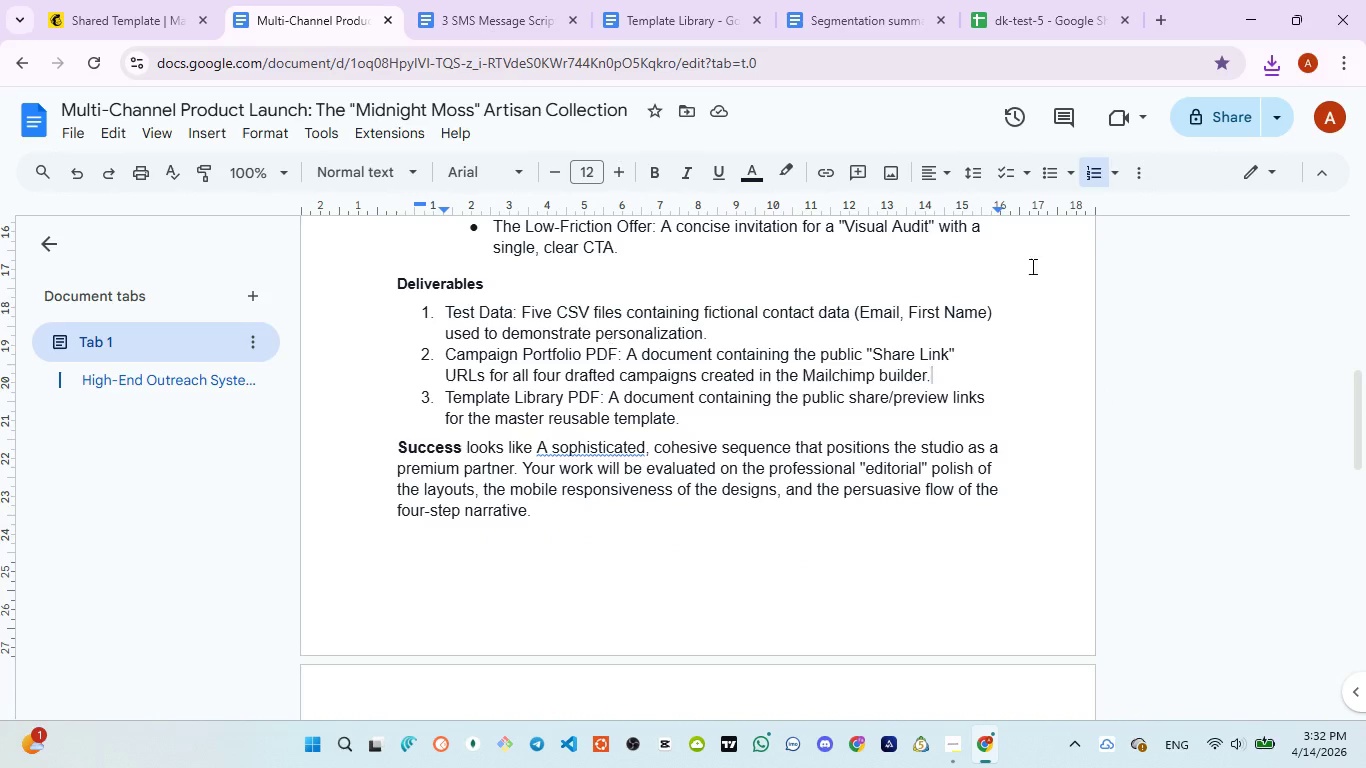 
left_click([122, 0])
 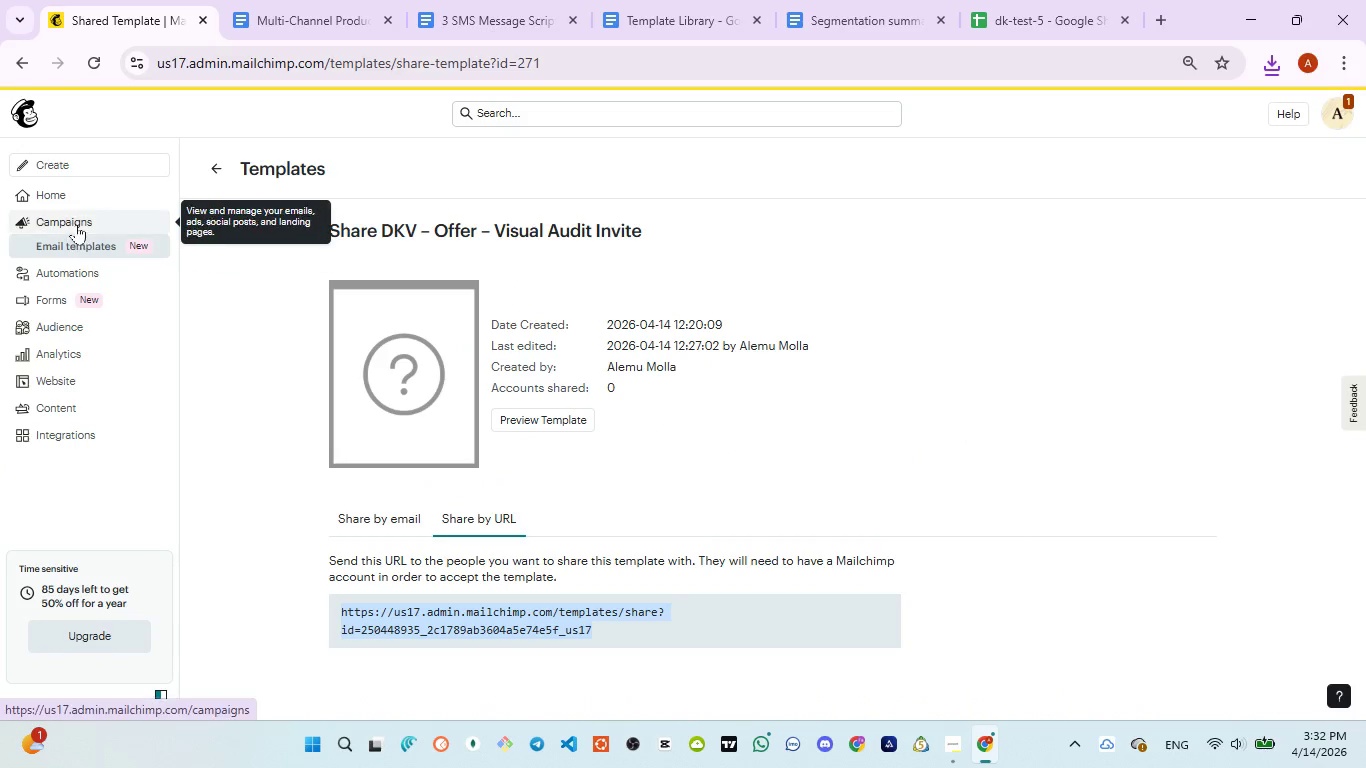 
left_click([76, 223])
 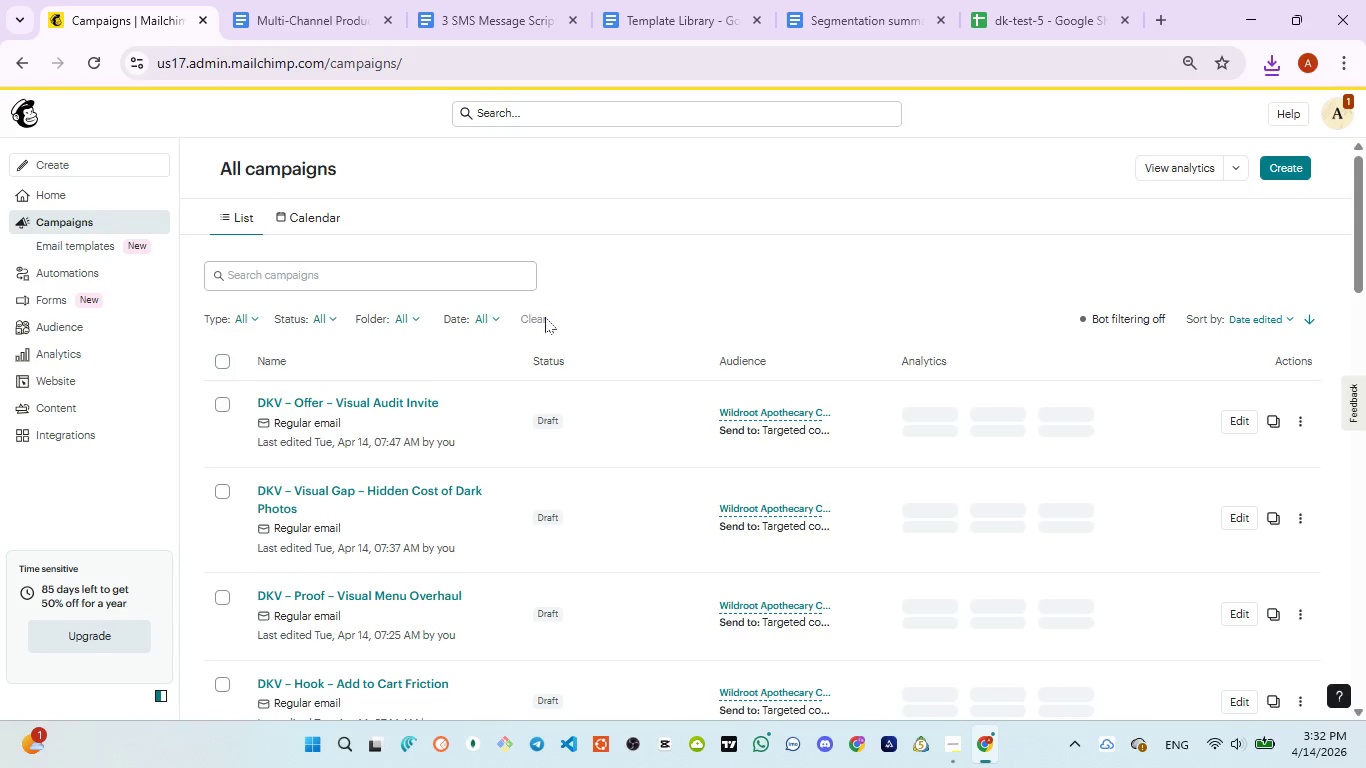 
wait(7.59)
 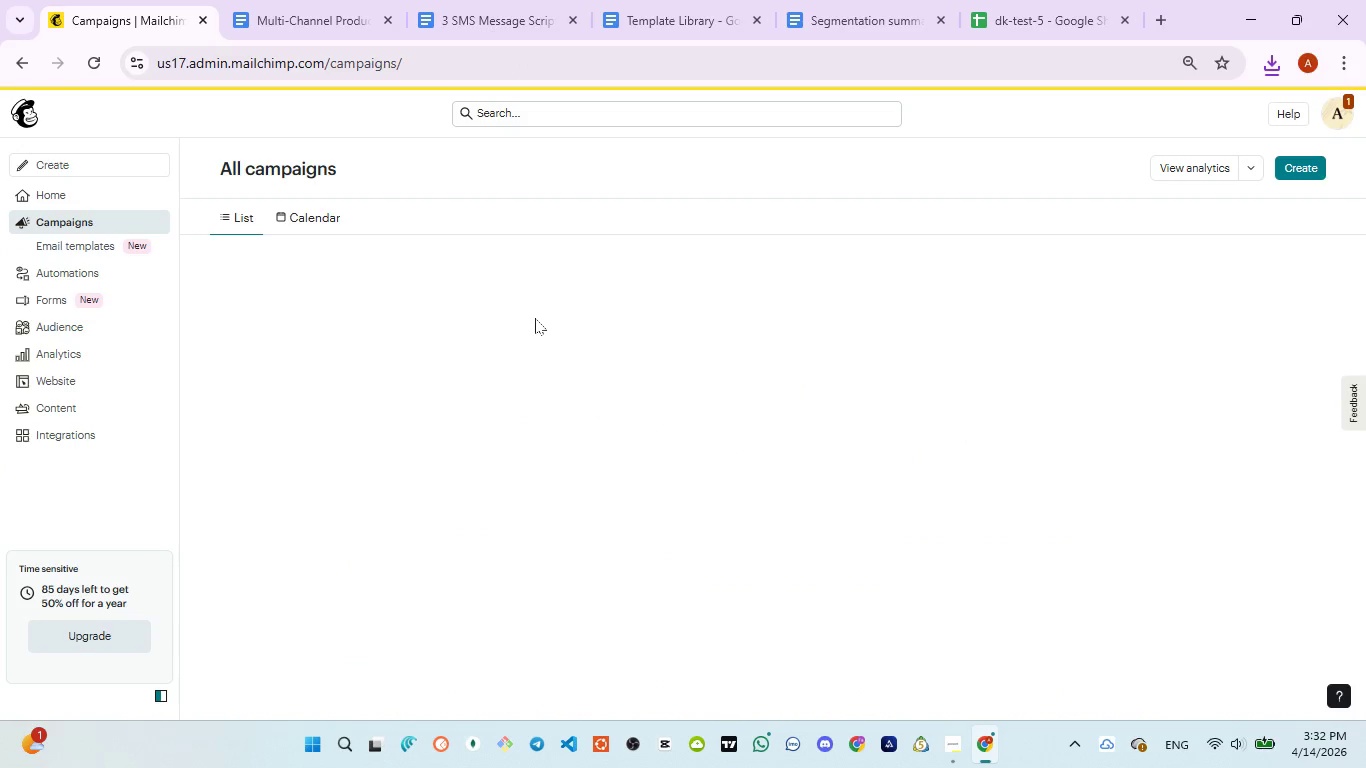 
scroll: coordinate [381, 550], scroll_direction: down, amount: 2.0
 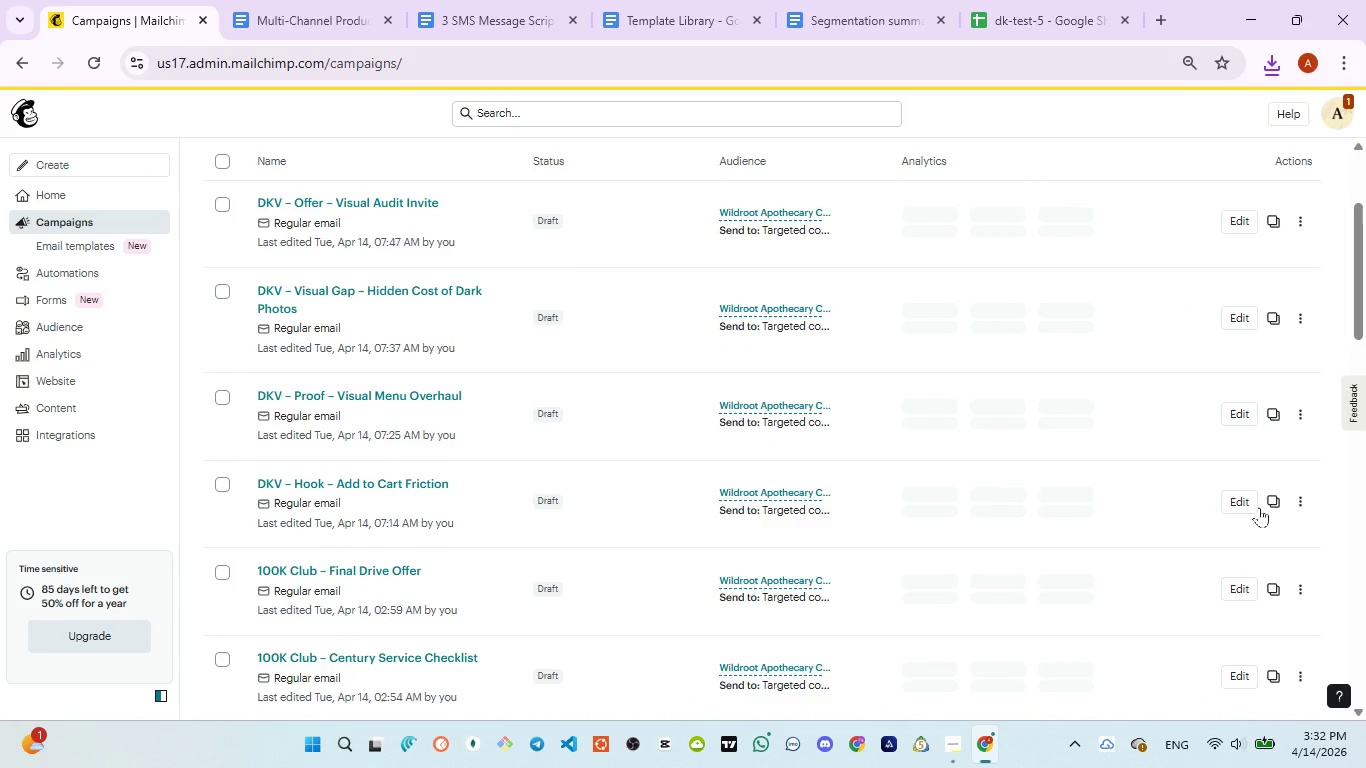 
left_click([1299, 507])
 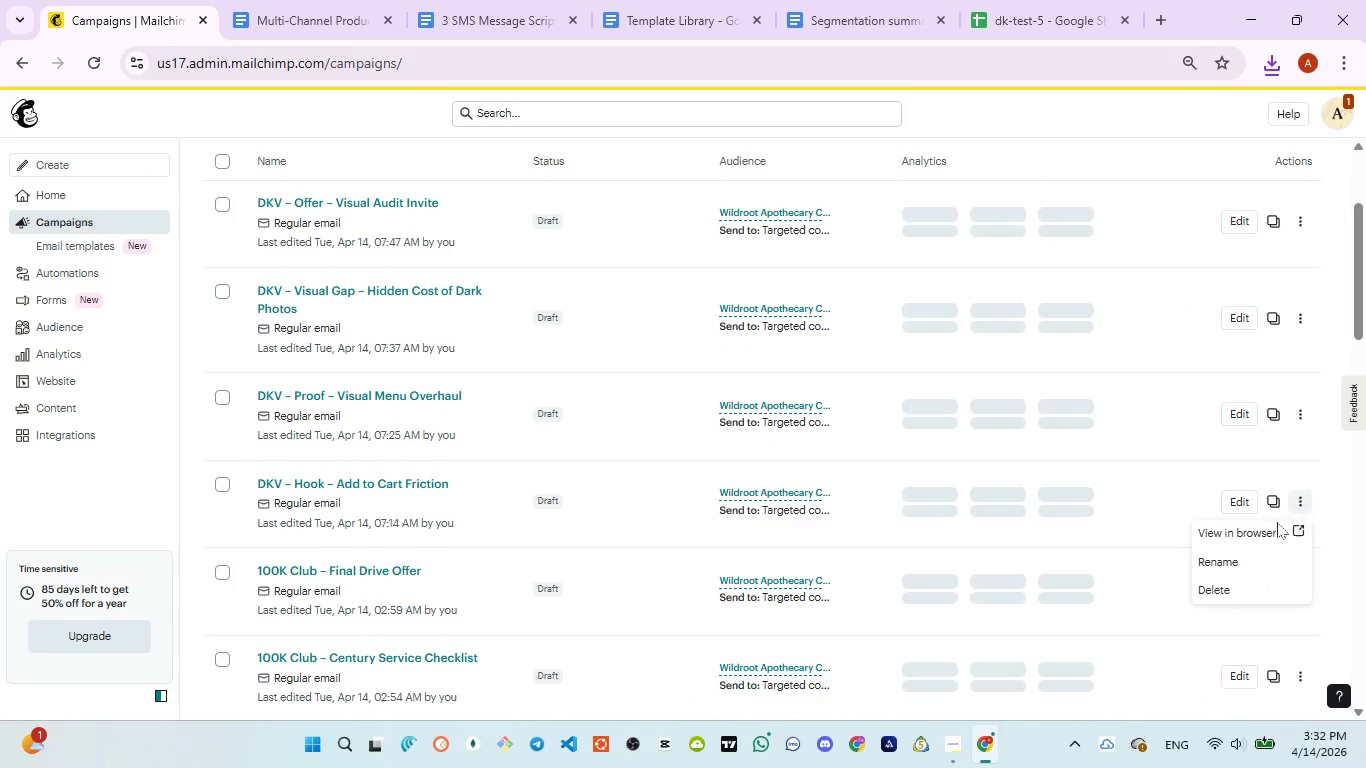 
left_click([1263, 528])
 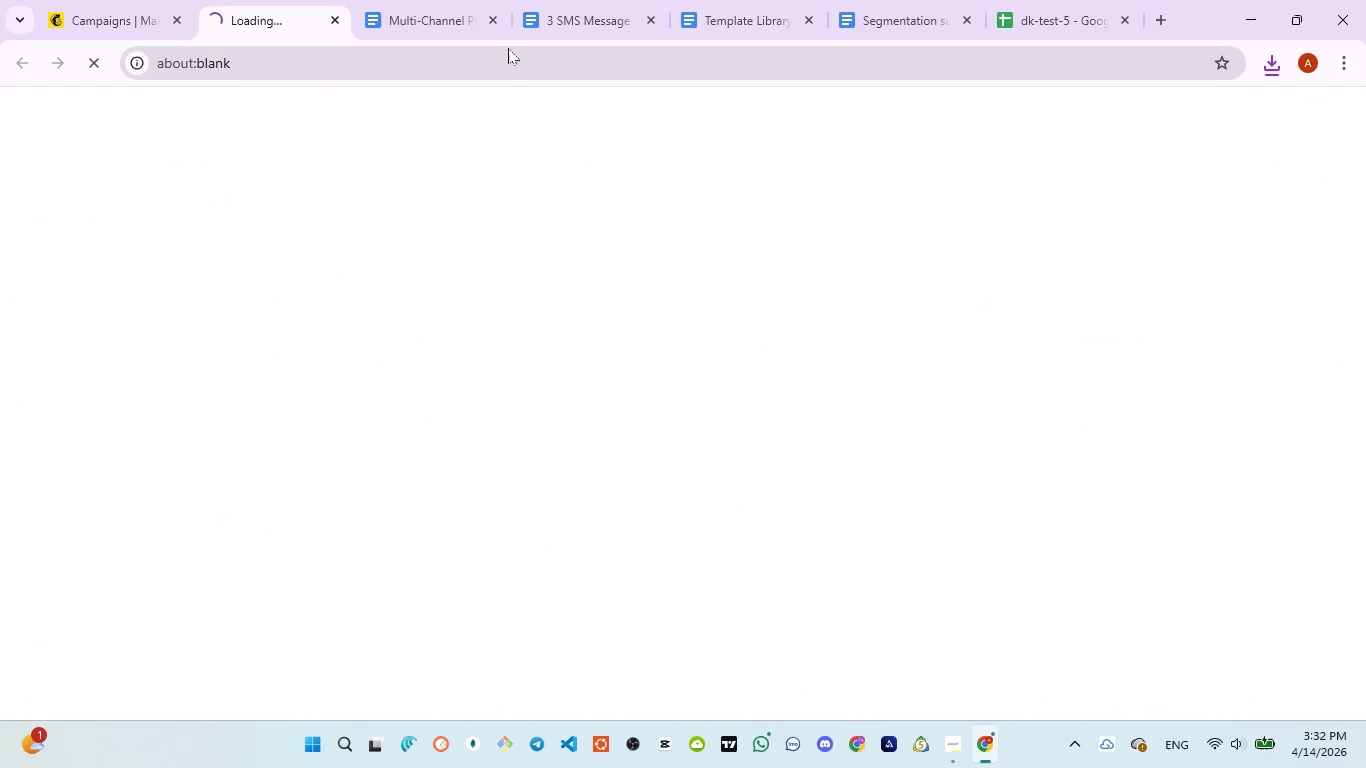 
left_click([425, 27])
 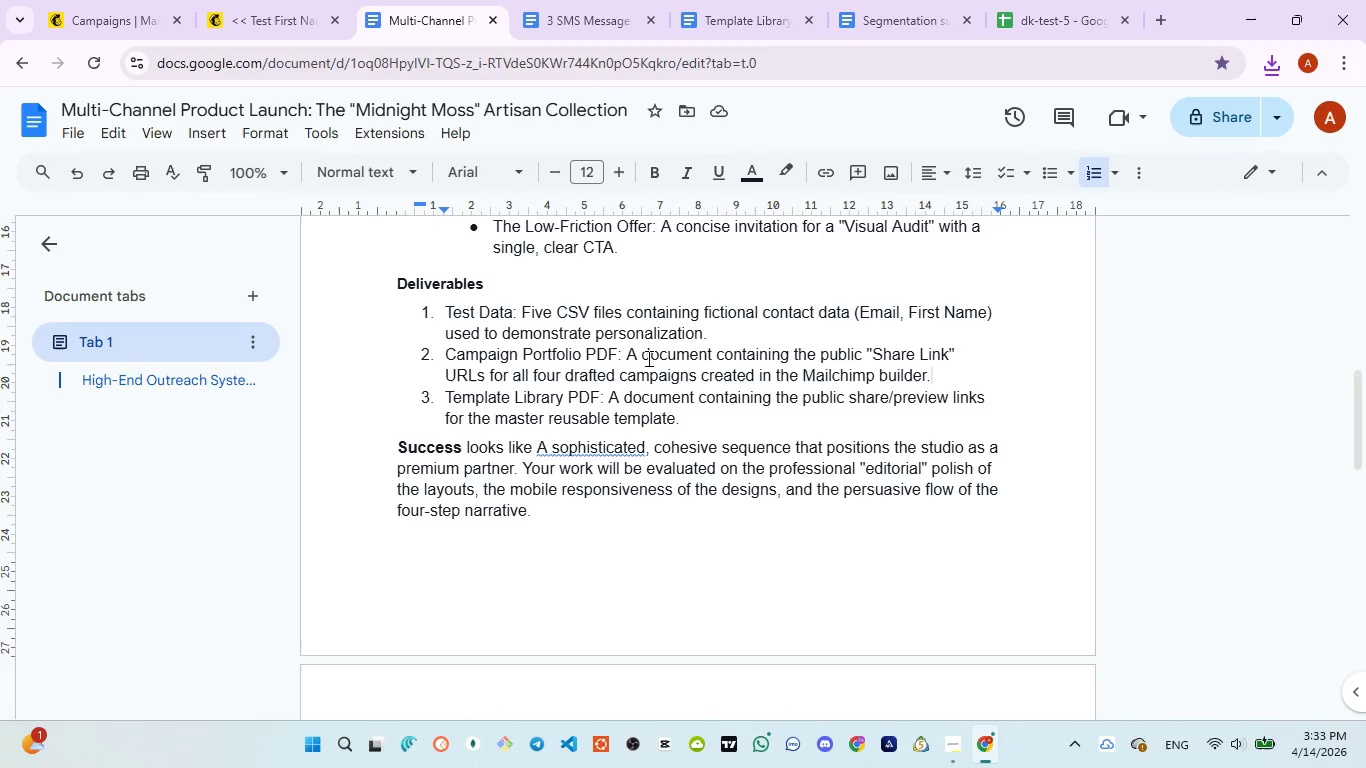 
wait(7.47)
 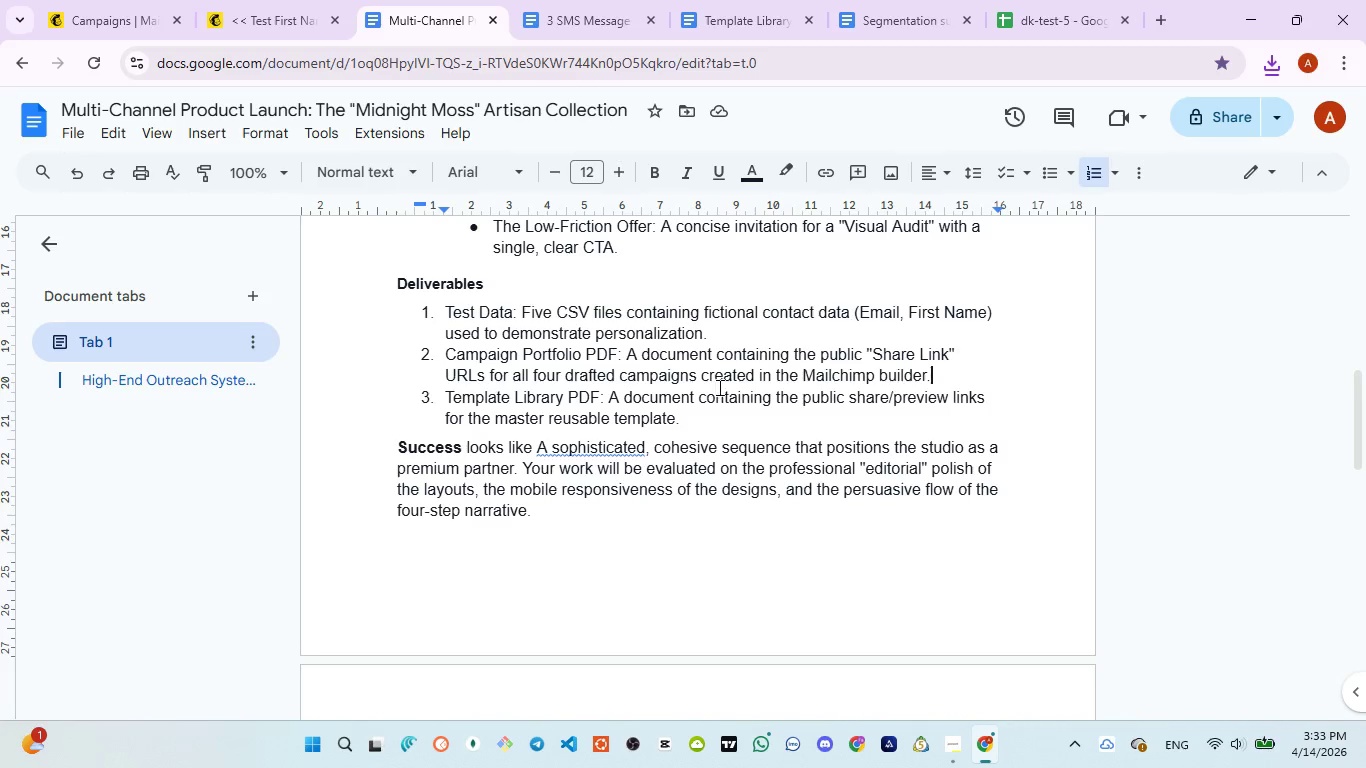 
left_click([223, 29])
 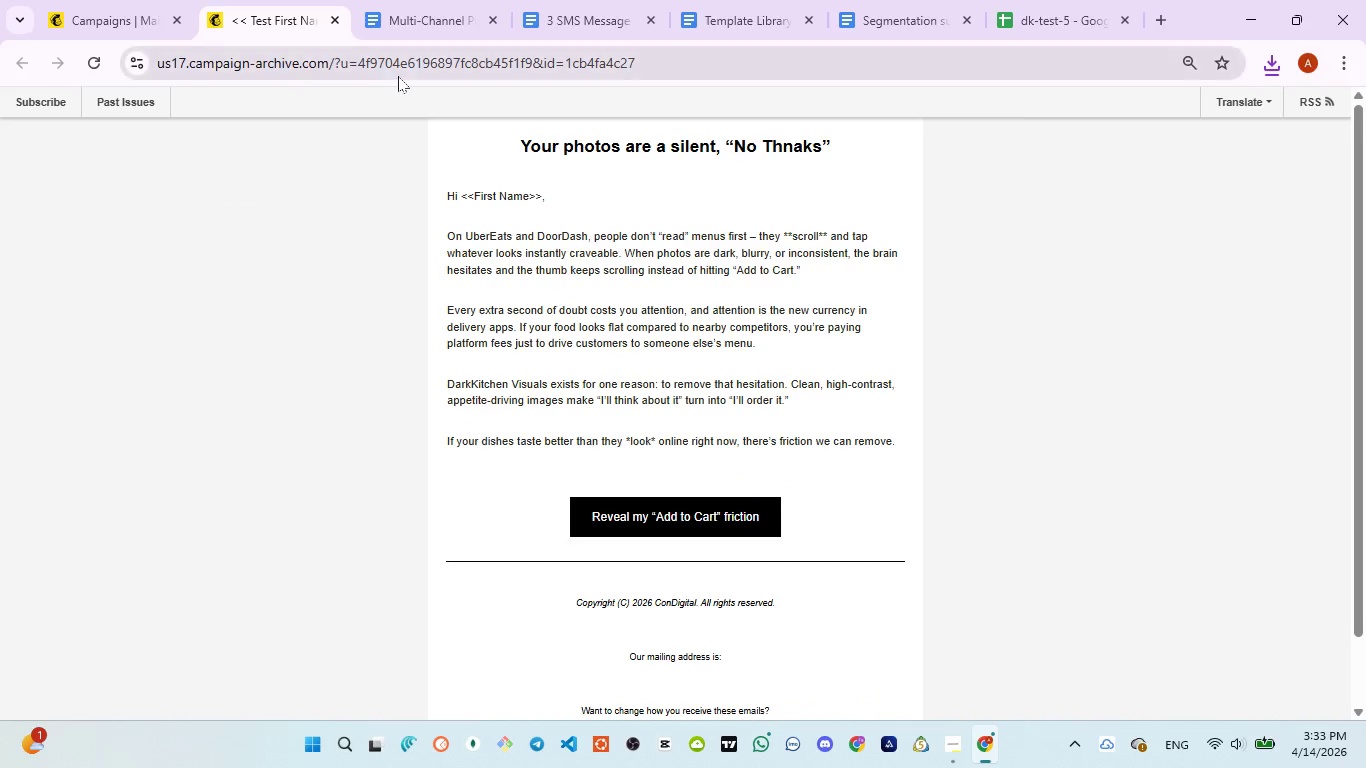 
left_click([405, 70])
 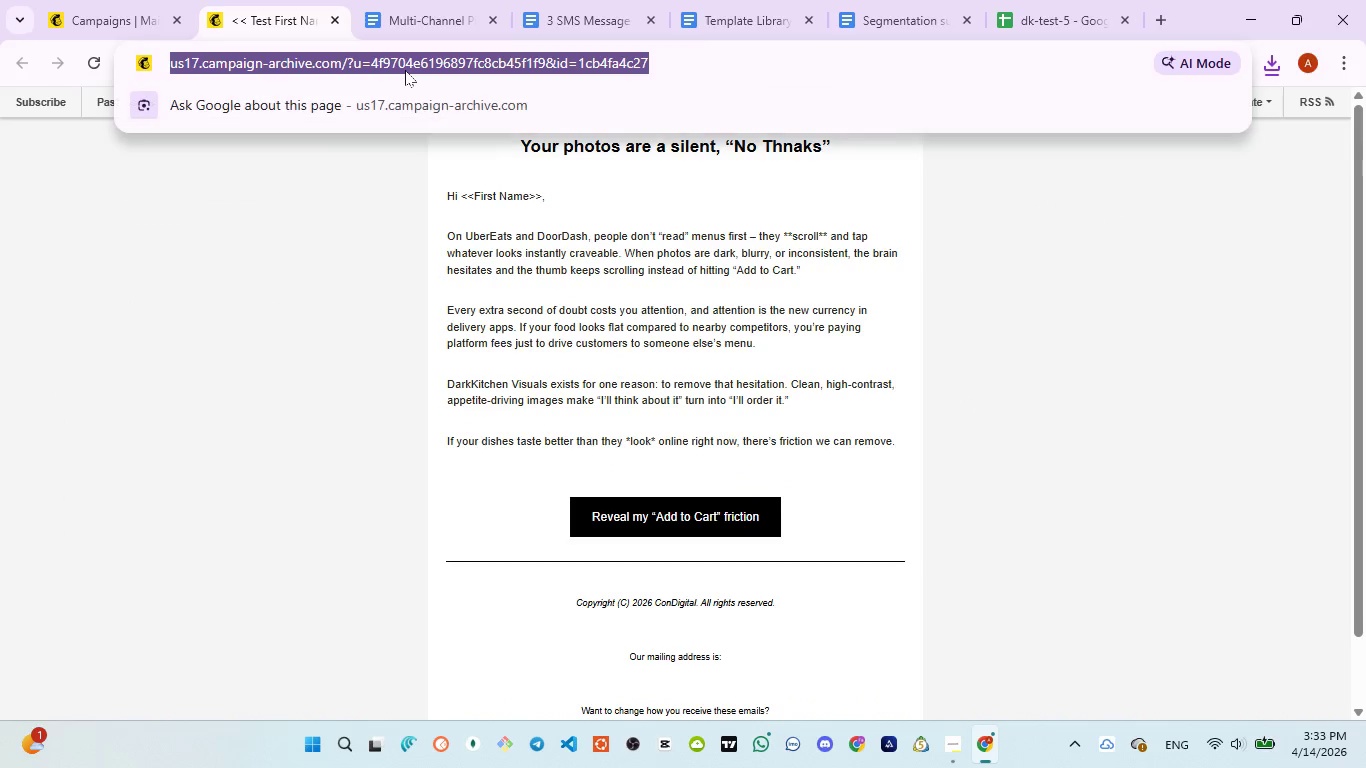 
key(Control+C)
 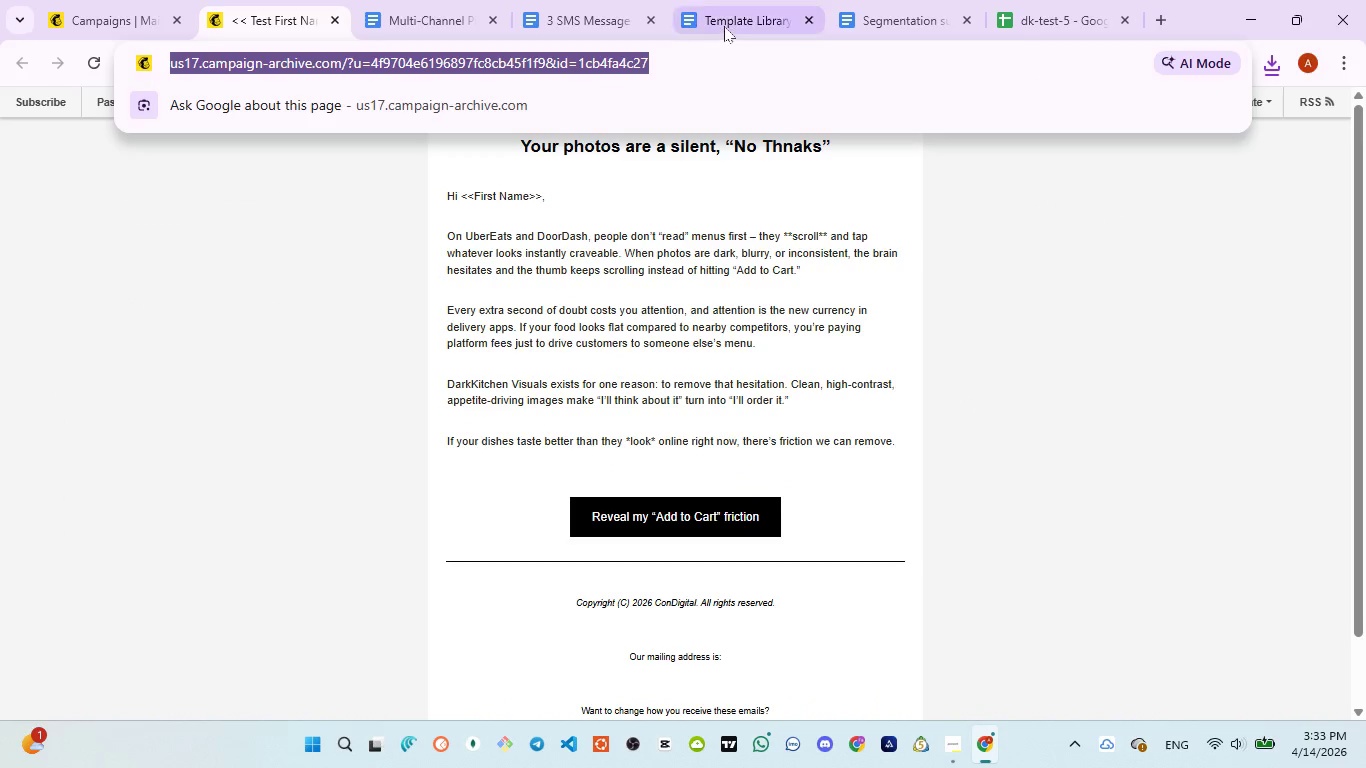 
left_click([724, 23])
 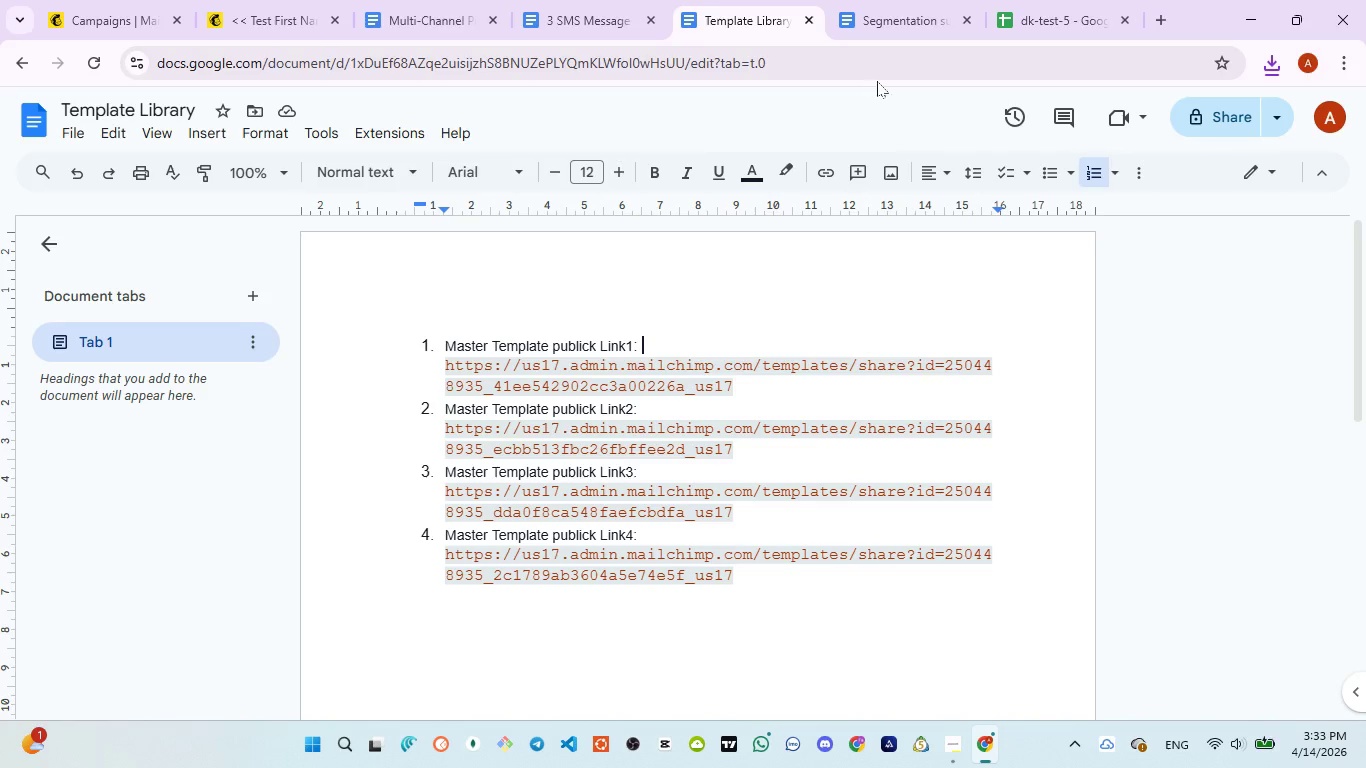 
left_click([881, 25])
 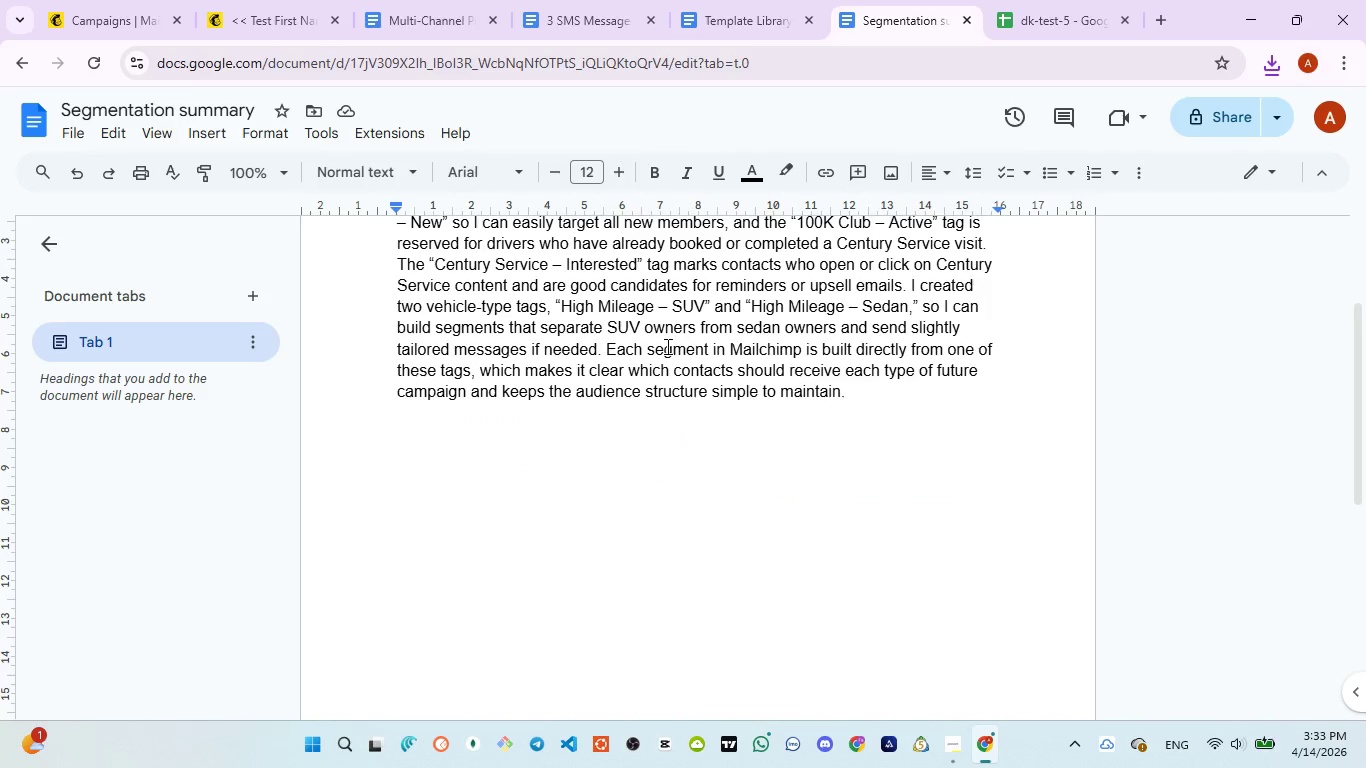 
left_click([665, 346])
 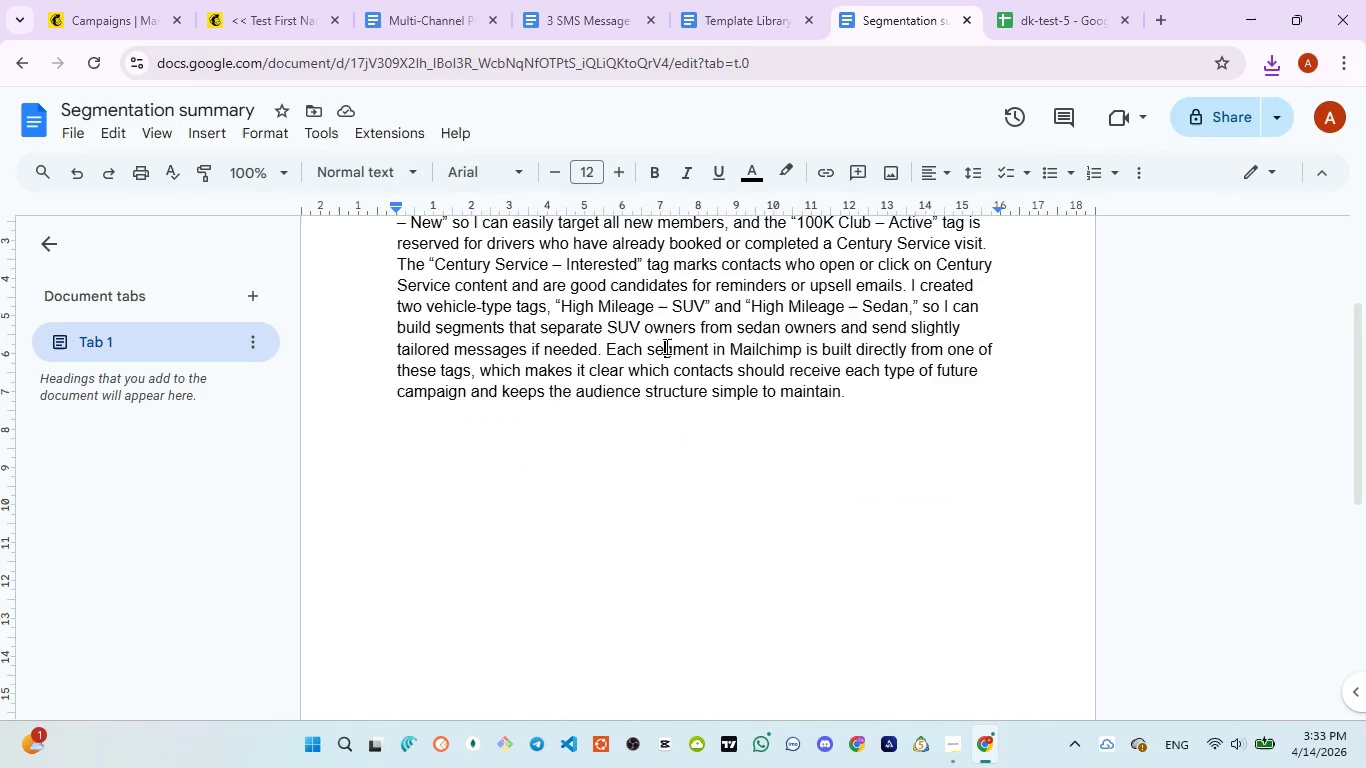 
scroll: coordinate [665, 346], scroll_direction: up, amount: 2.0
 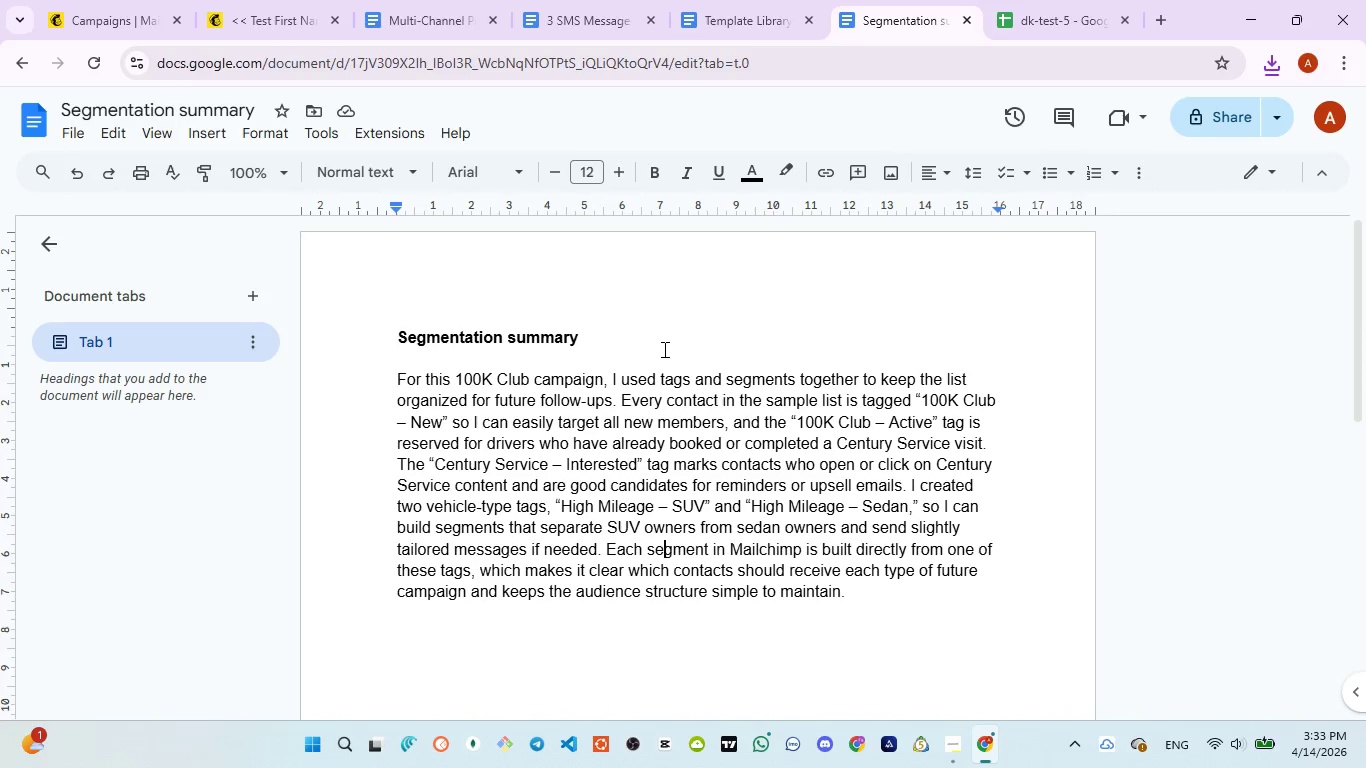 
key(Control+A)
 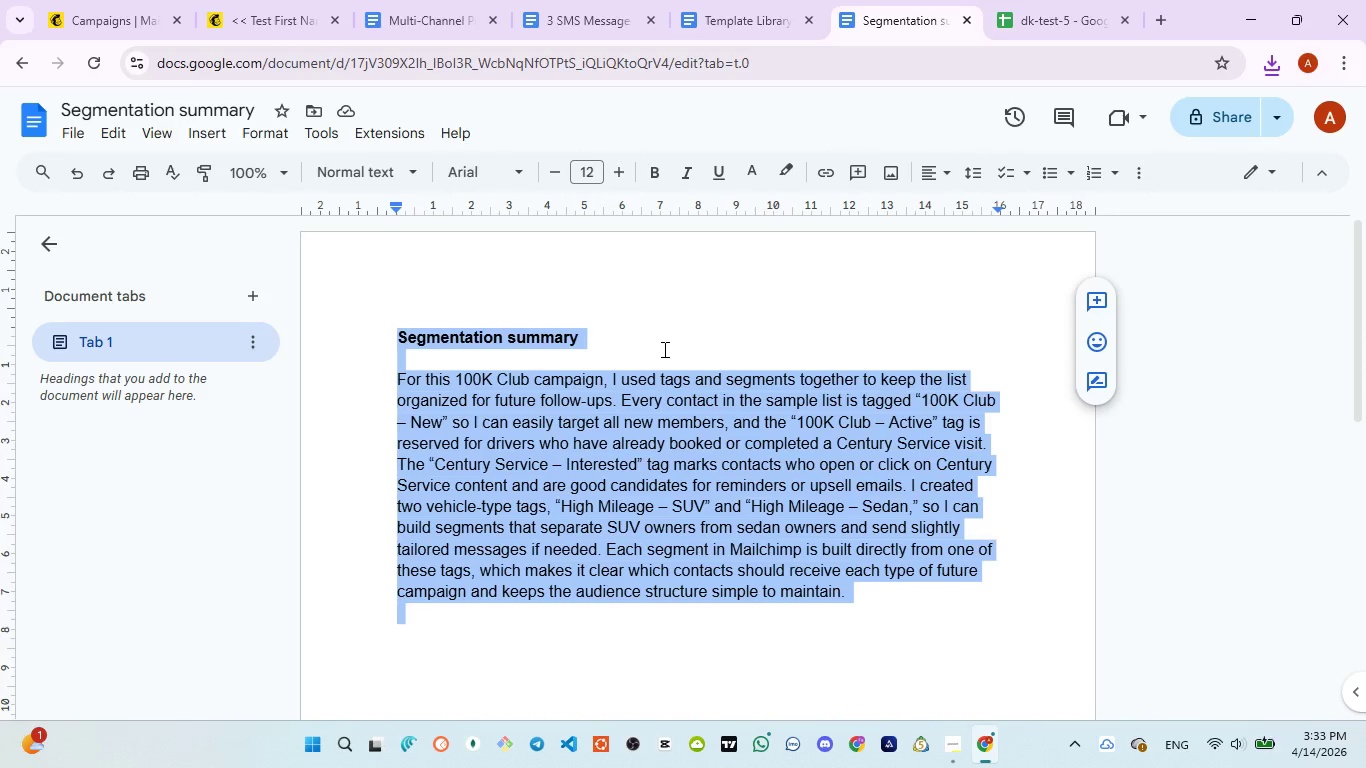 
key(Control+V)
 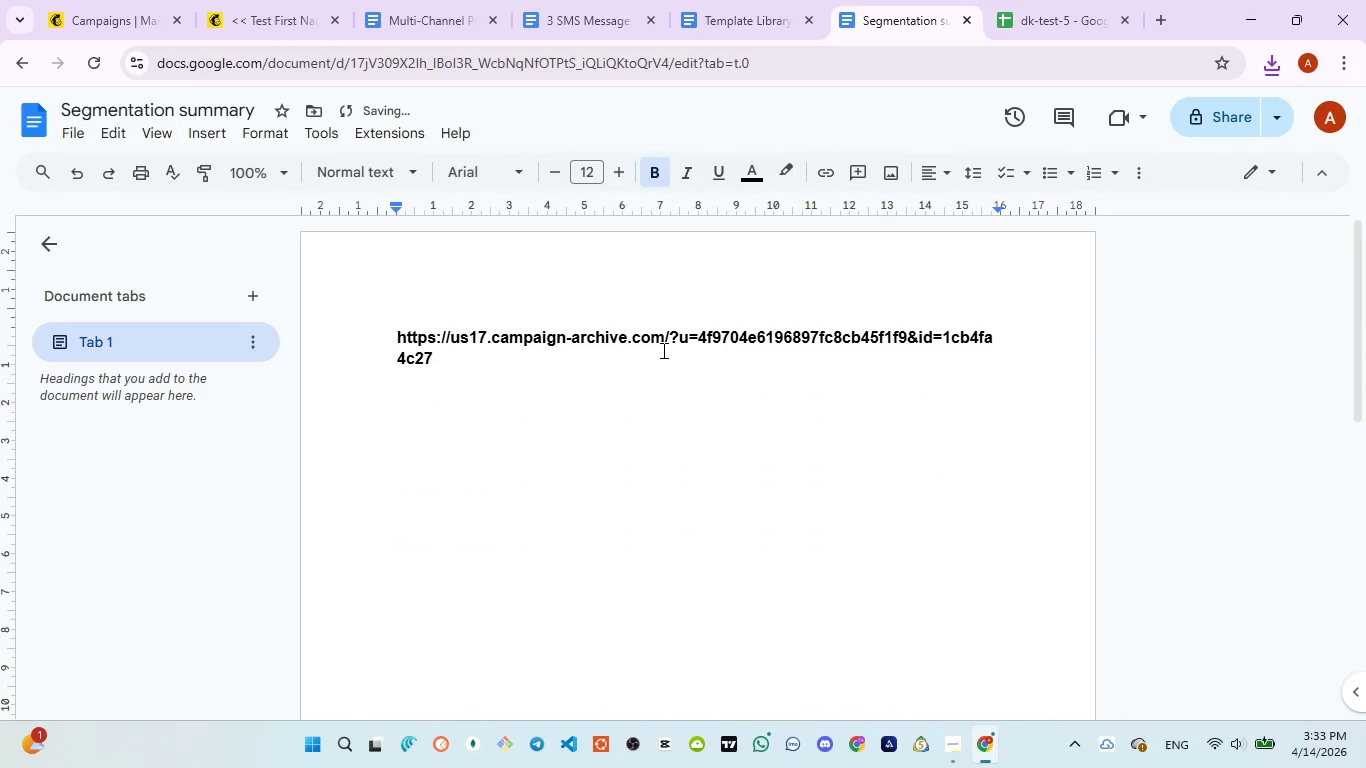 
key(Enter)
 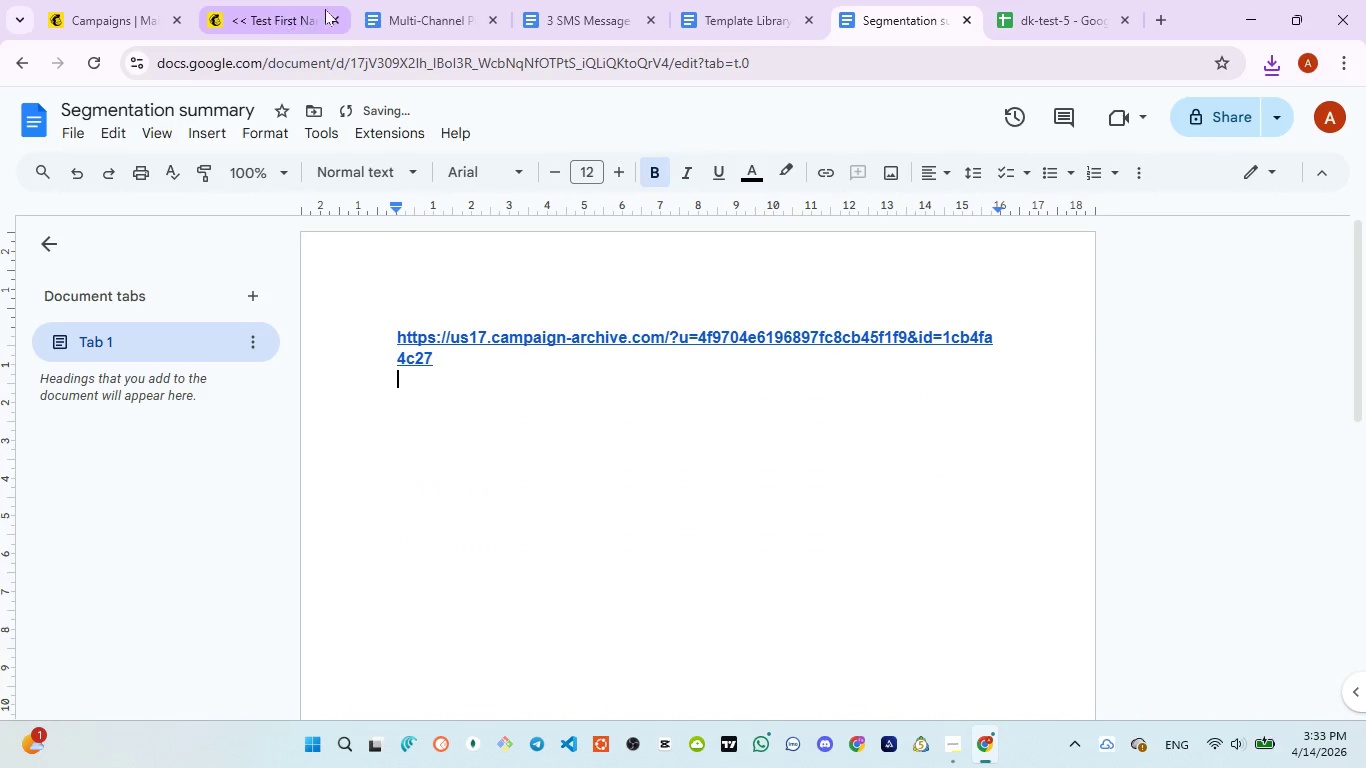 
left_click([333, 9])
 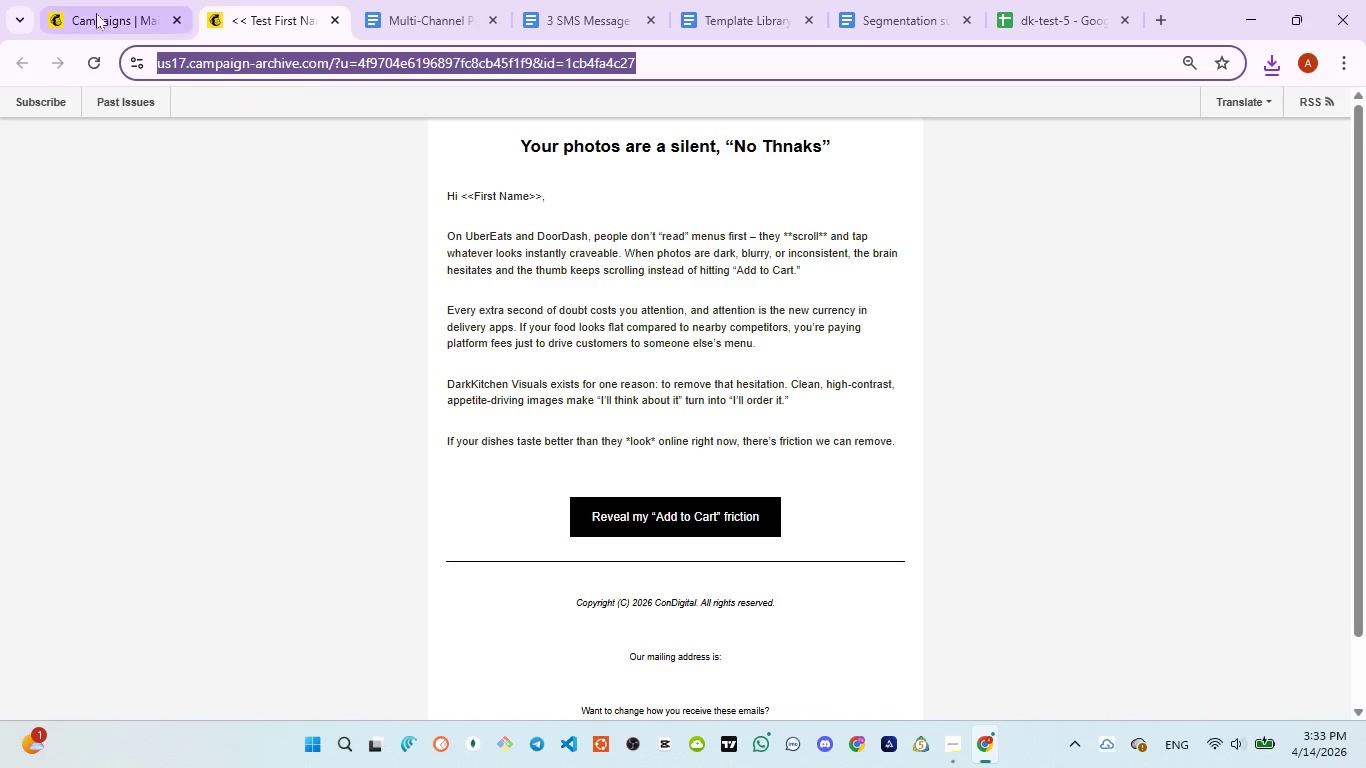 
left_click([95, 12])
 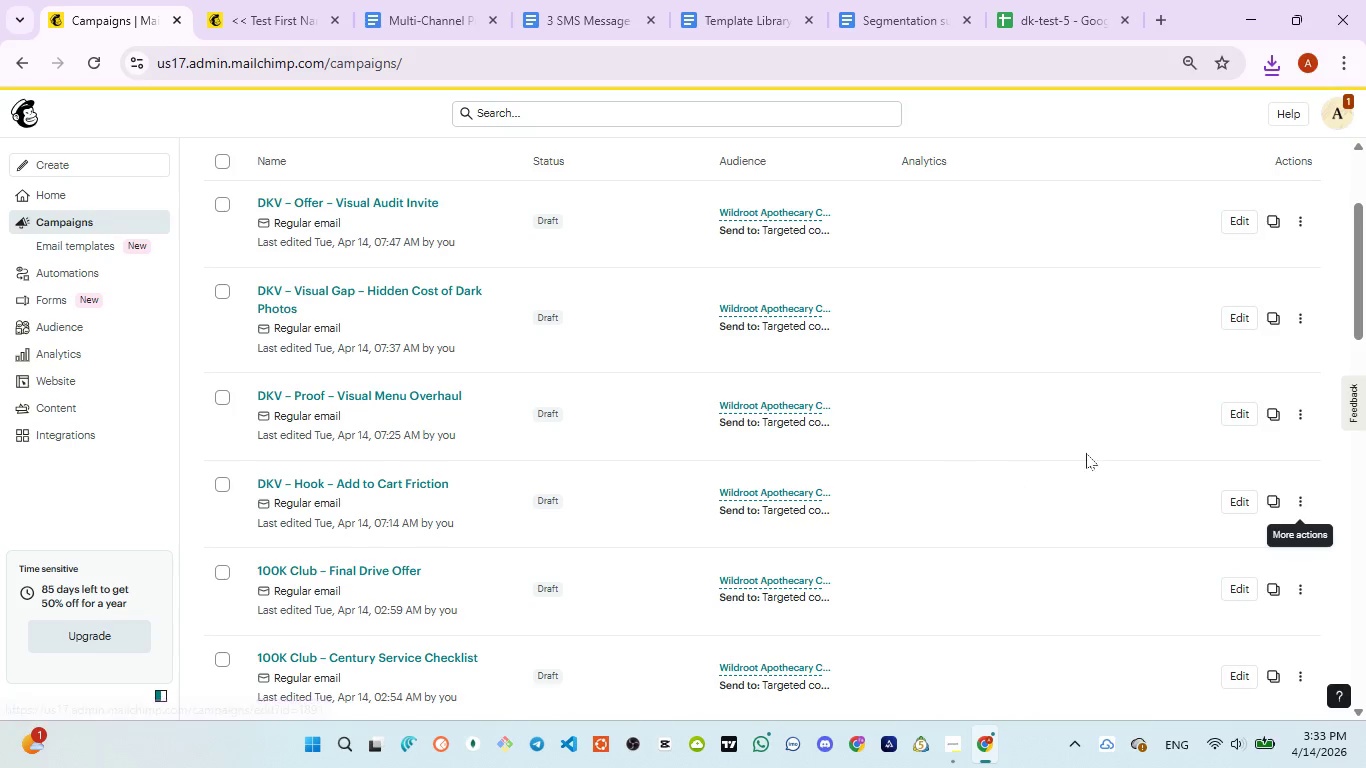 
left_click([1295, 413])
 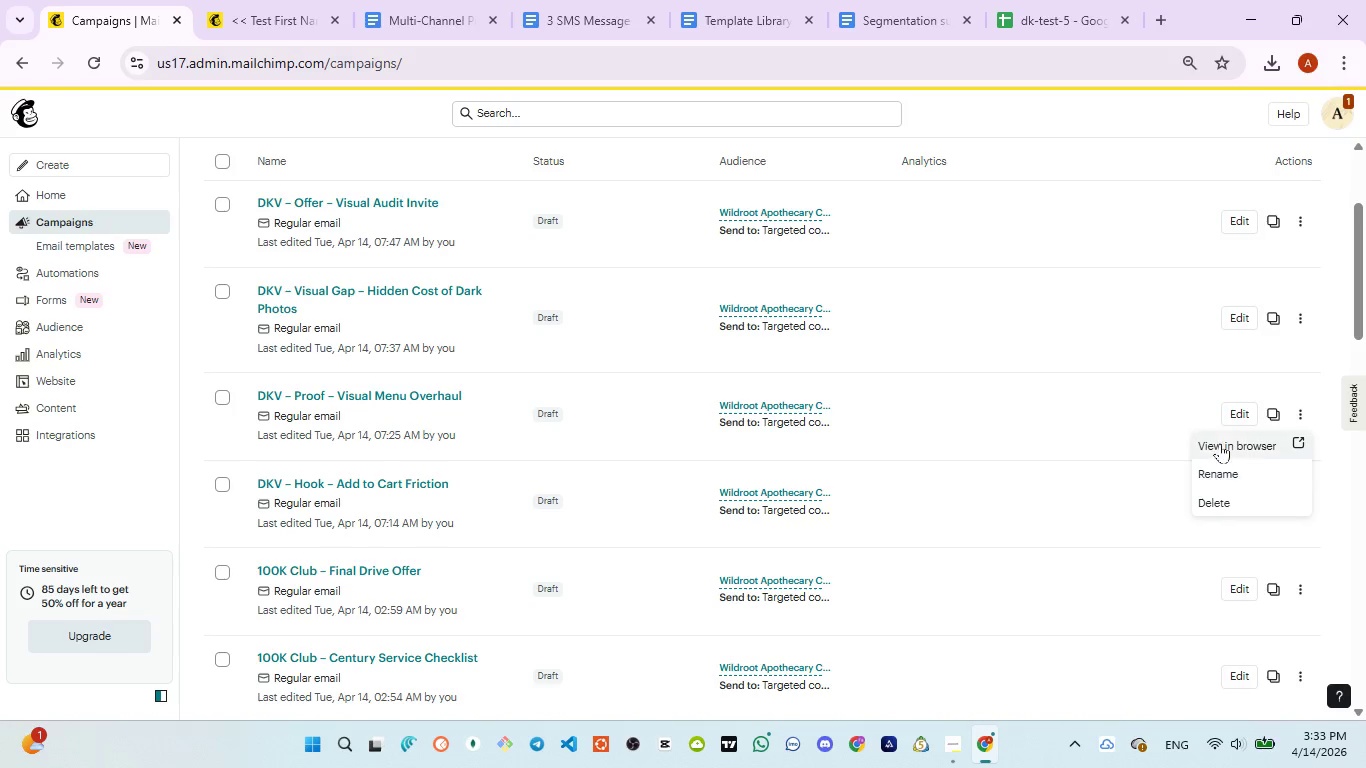 
left_click([1220, 442])
 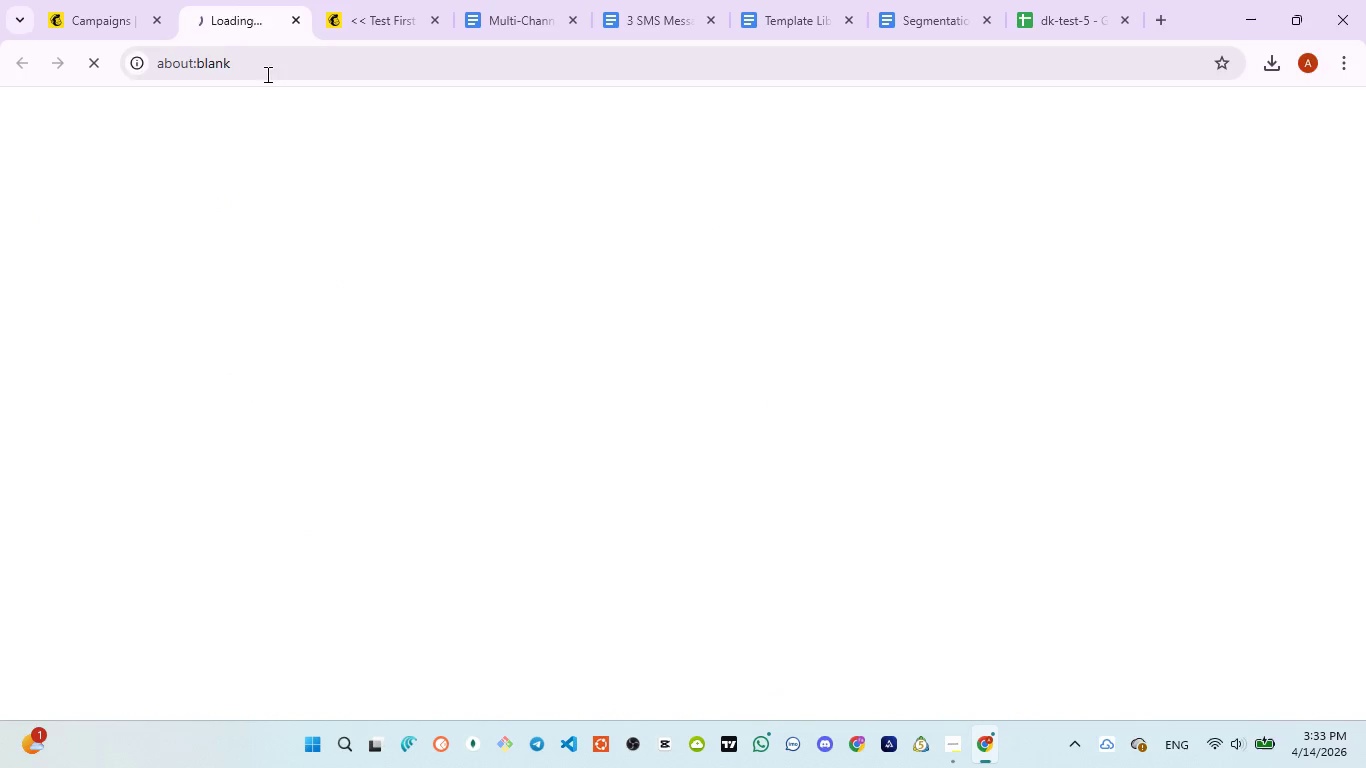 
left_click([269, 71])
 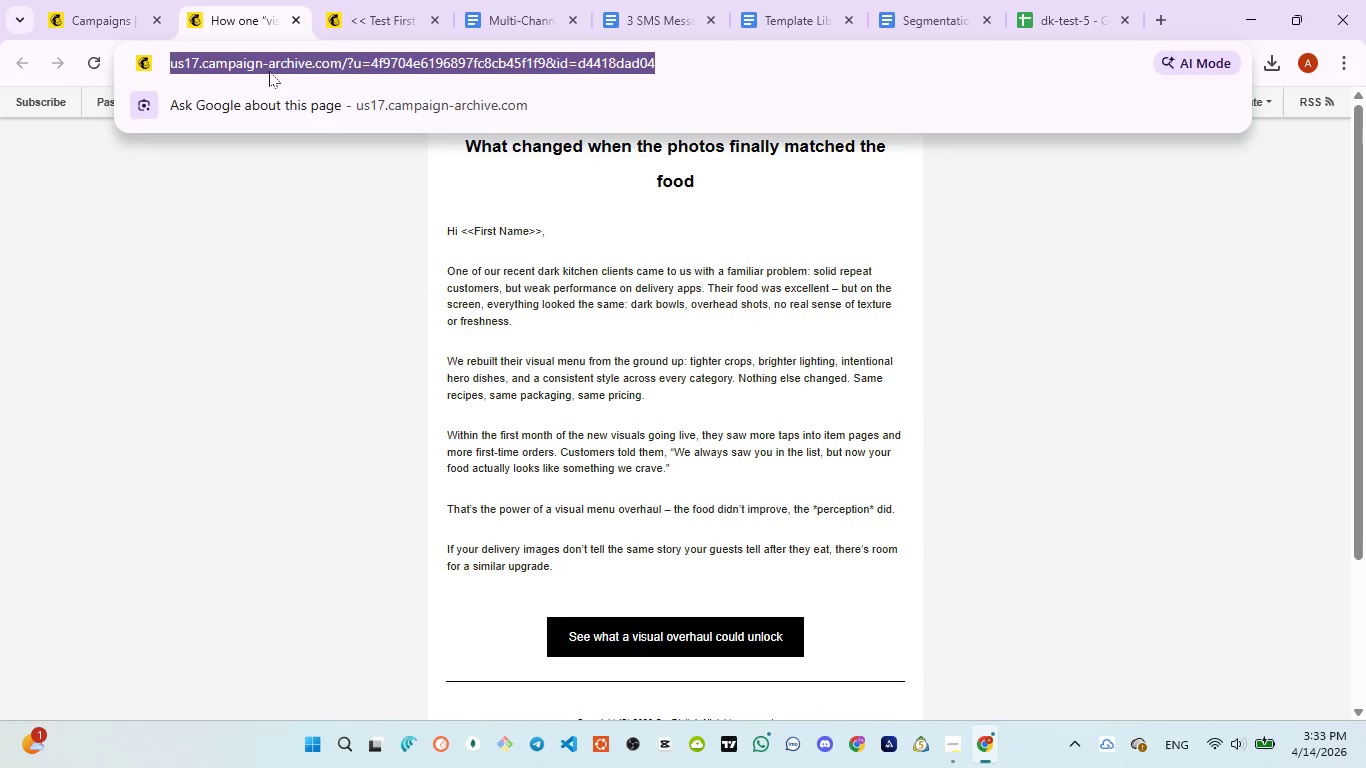 
key(Control+C)
 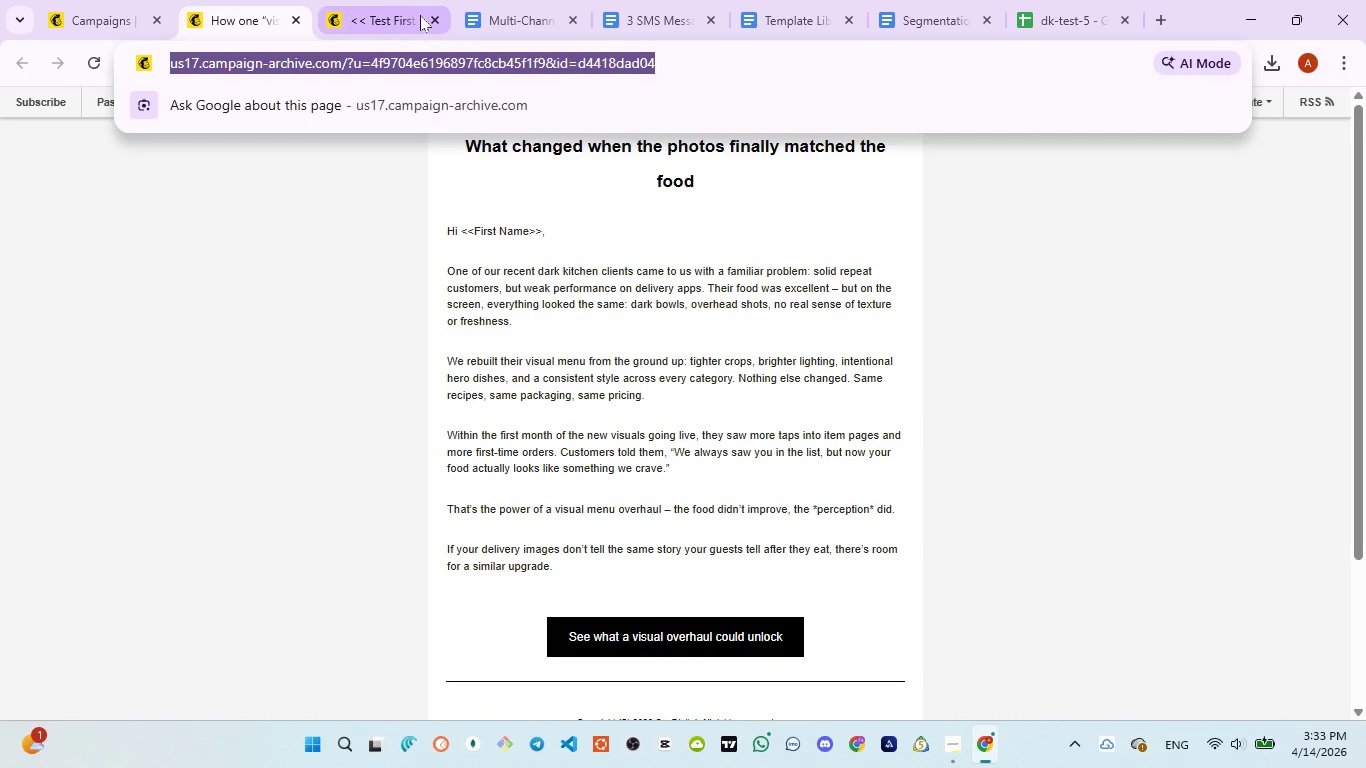 
left_click([429, 16])
 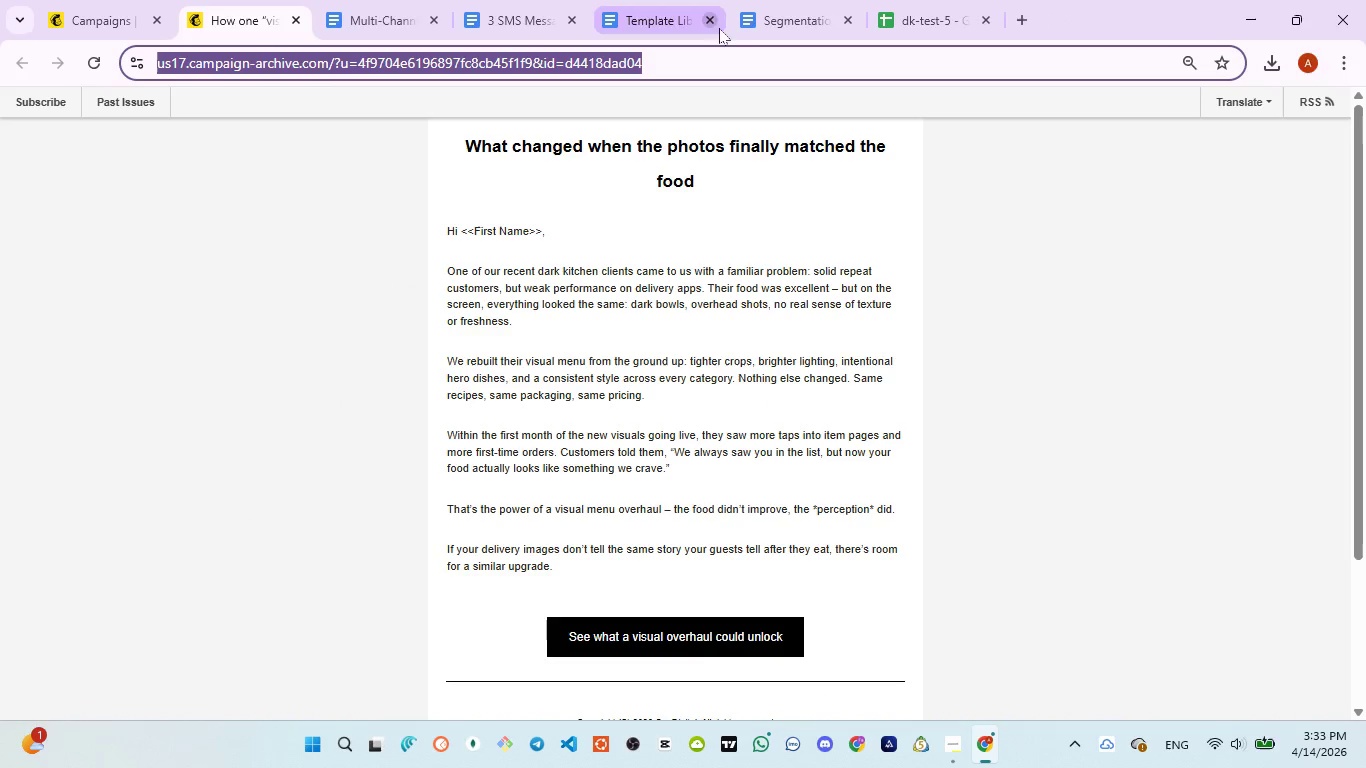 
left_click([761, 17])
 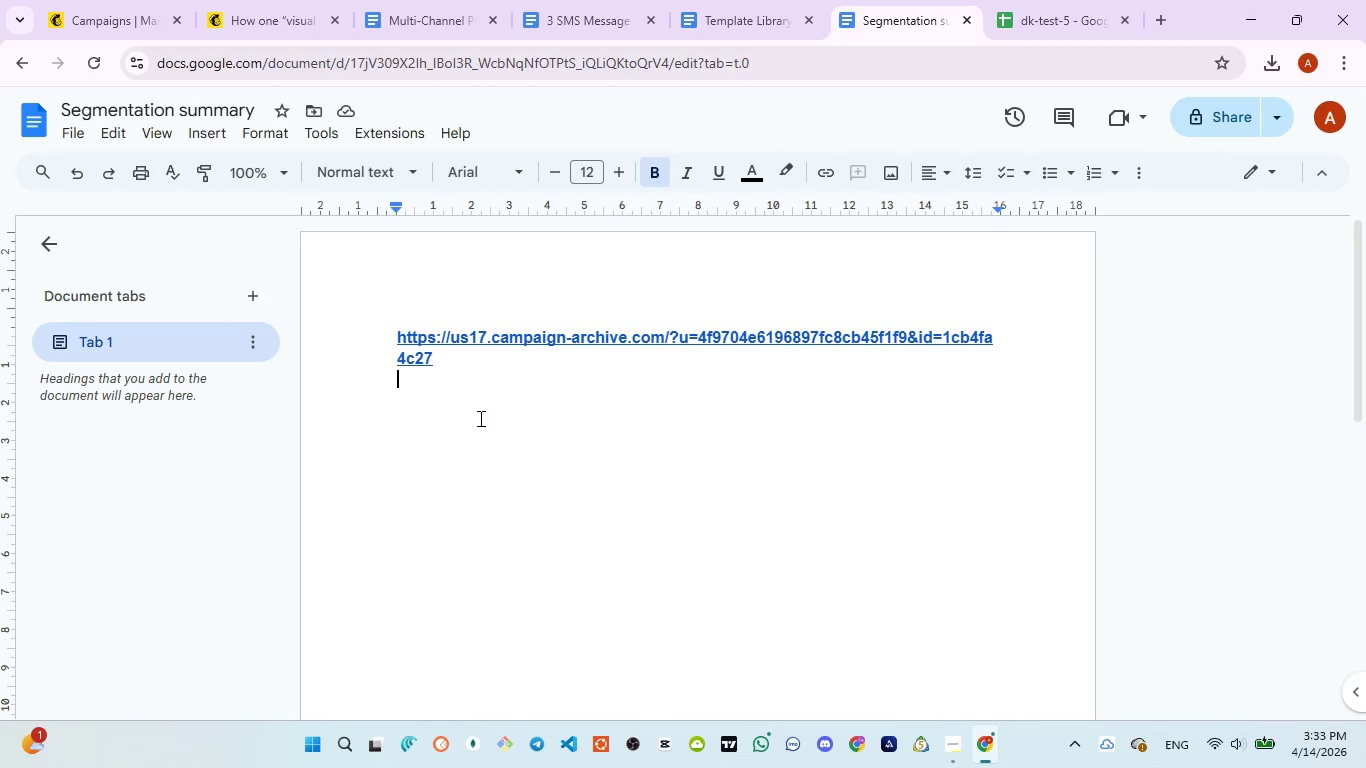 
key(Enter)
 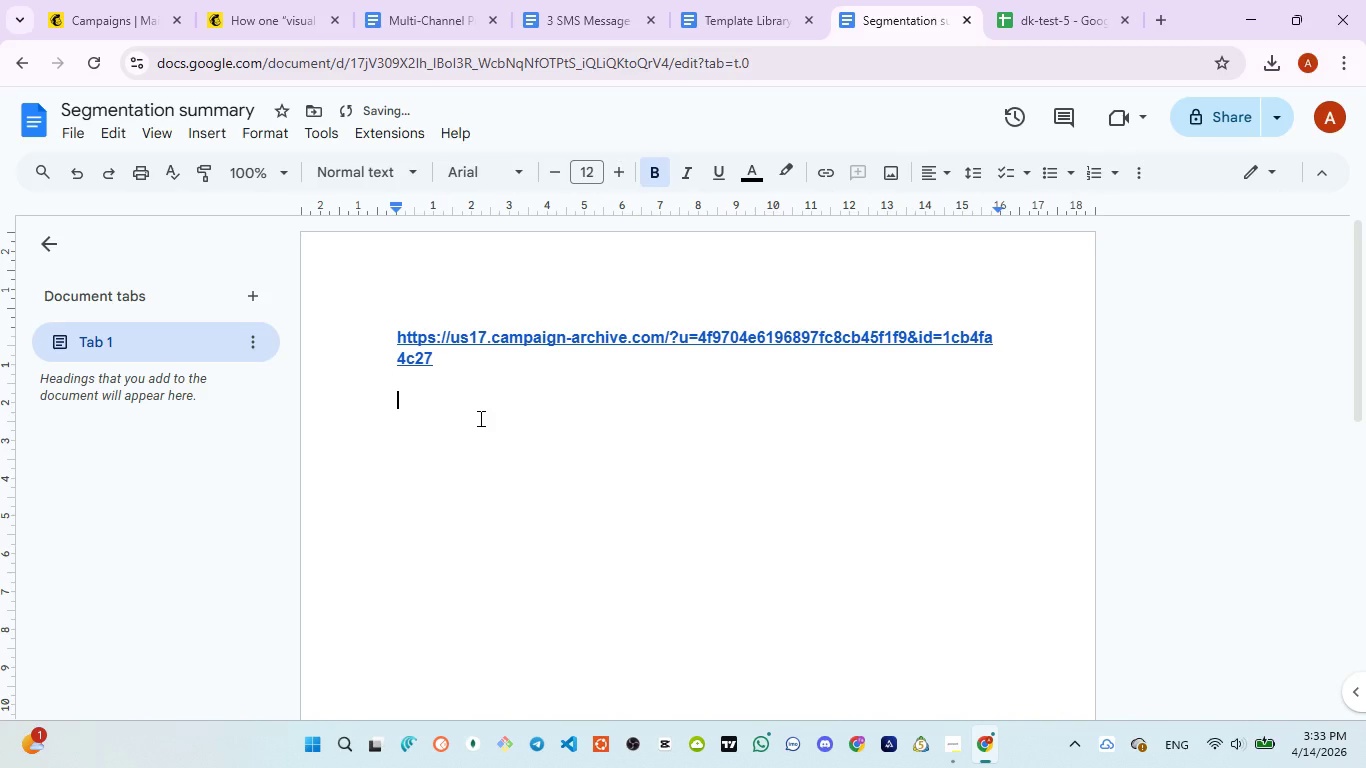 
key(Control+V)
 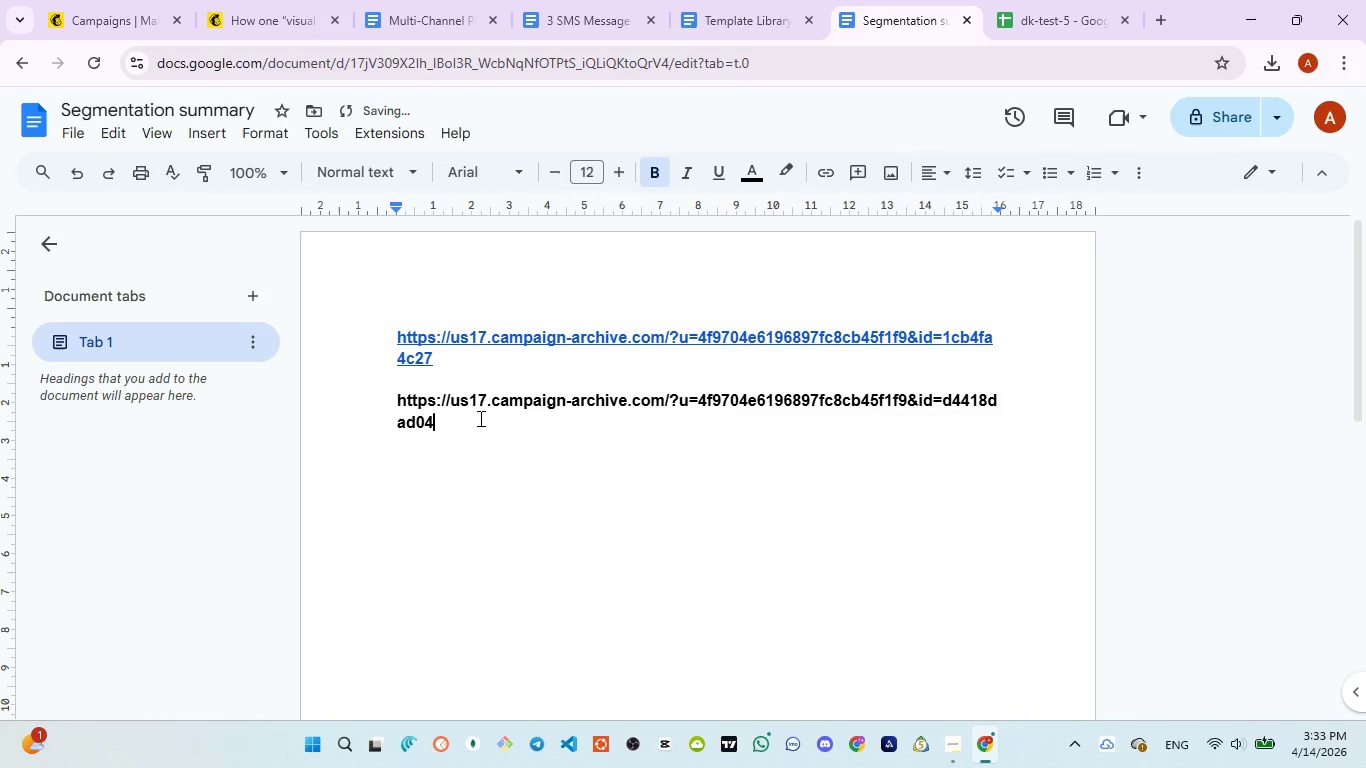 
key(Enter)
 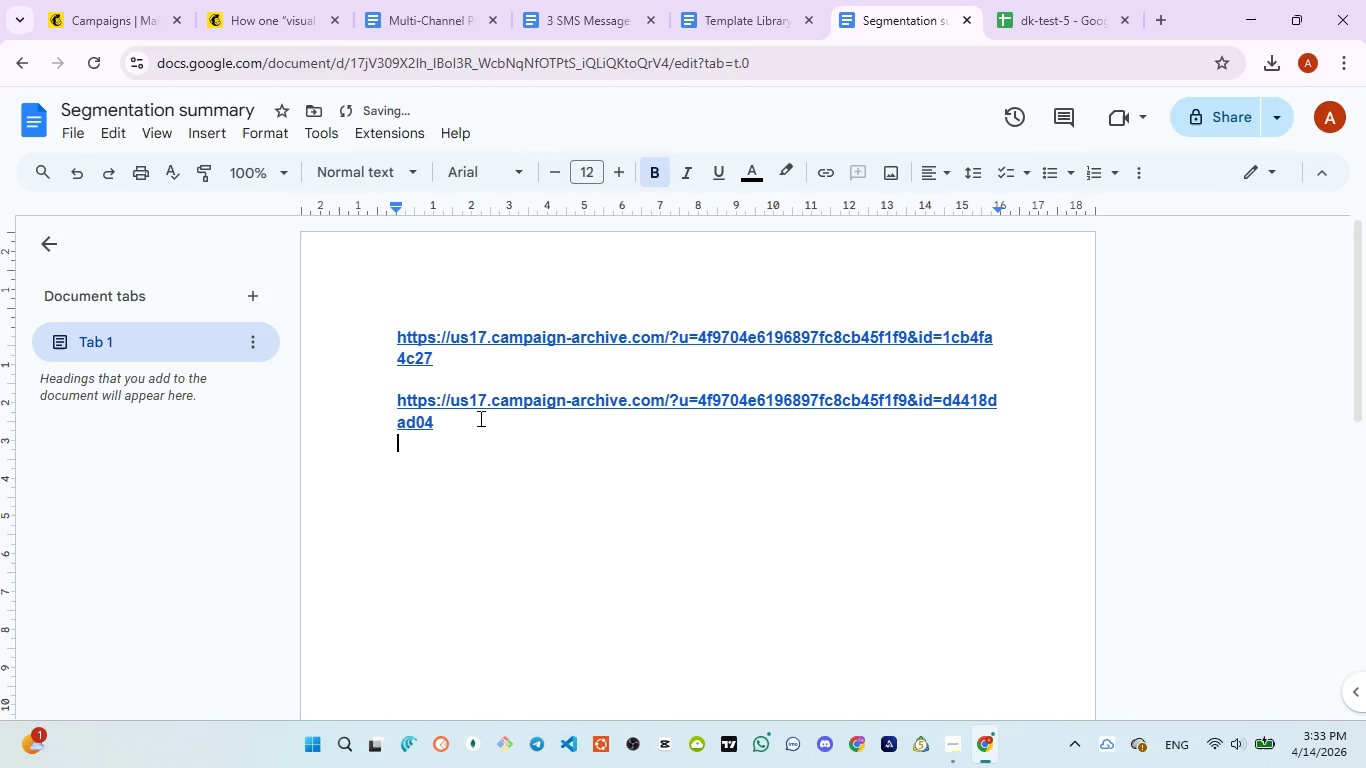 
key(Enter)
 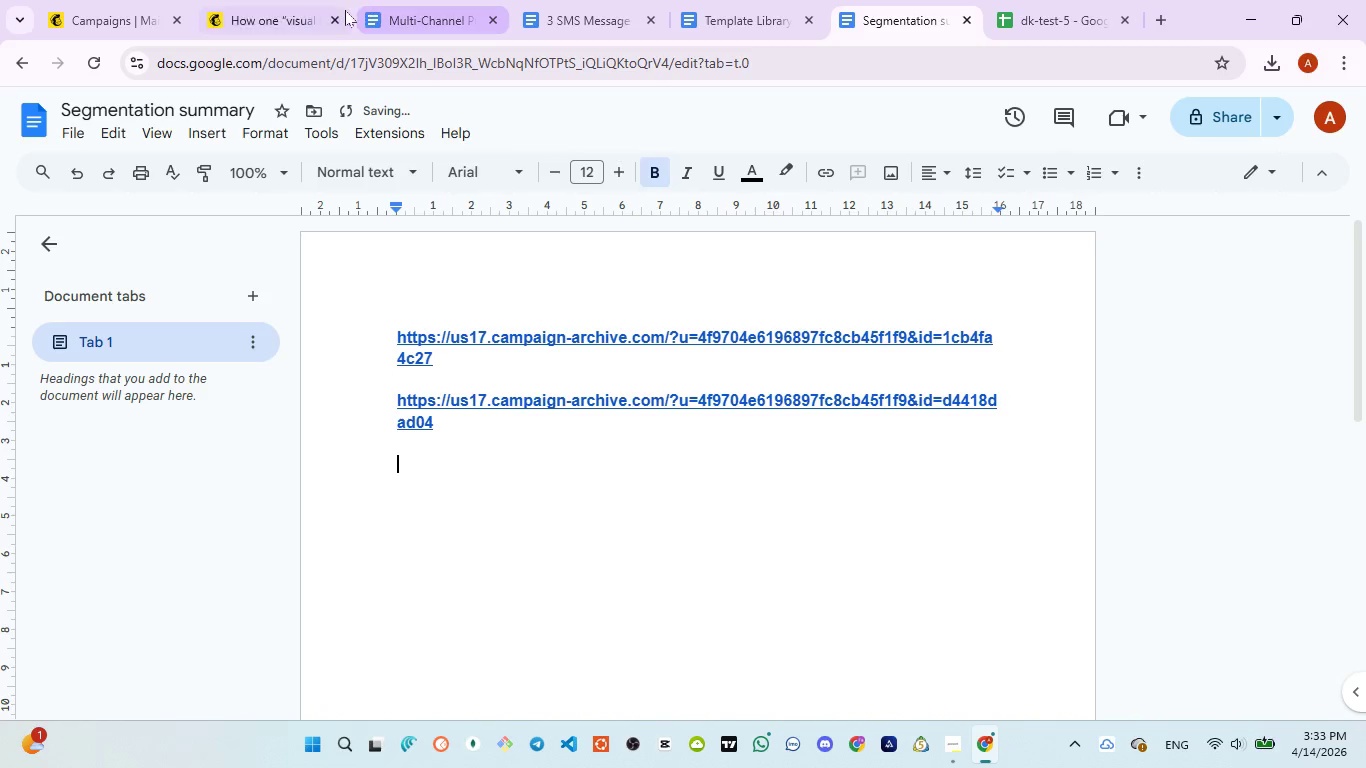 
left_click([342, 12])
 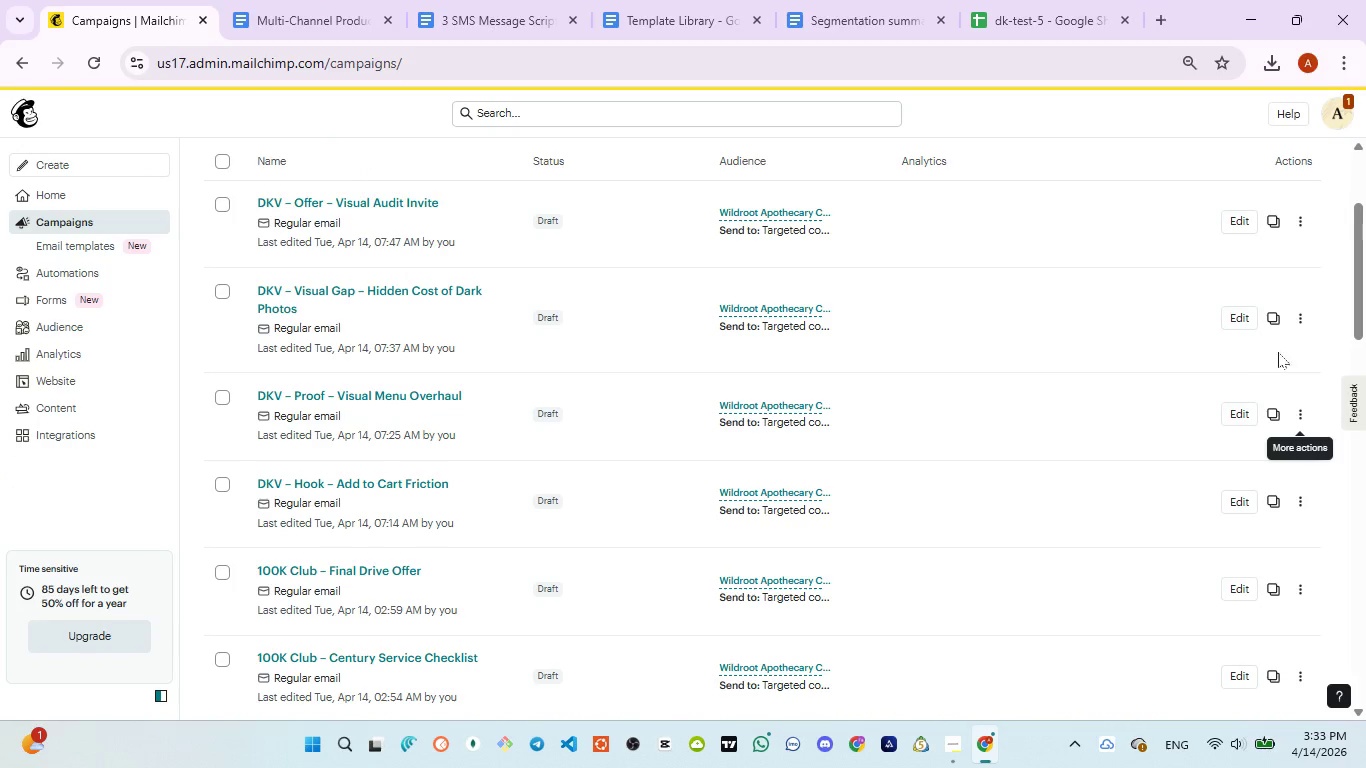 
left_click([1295, 324])
 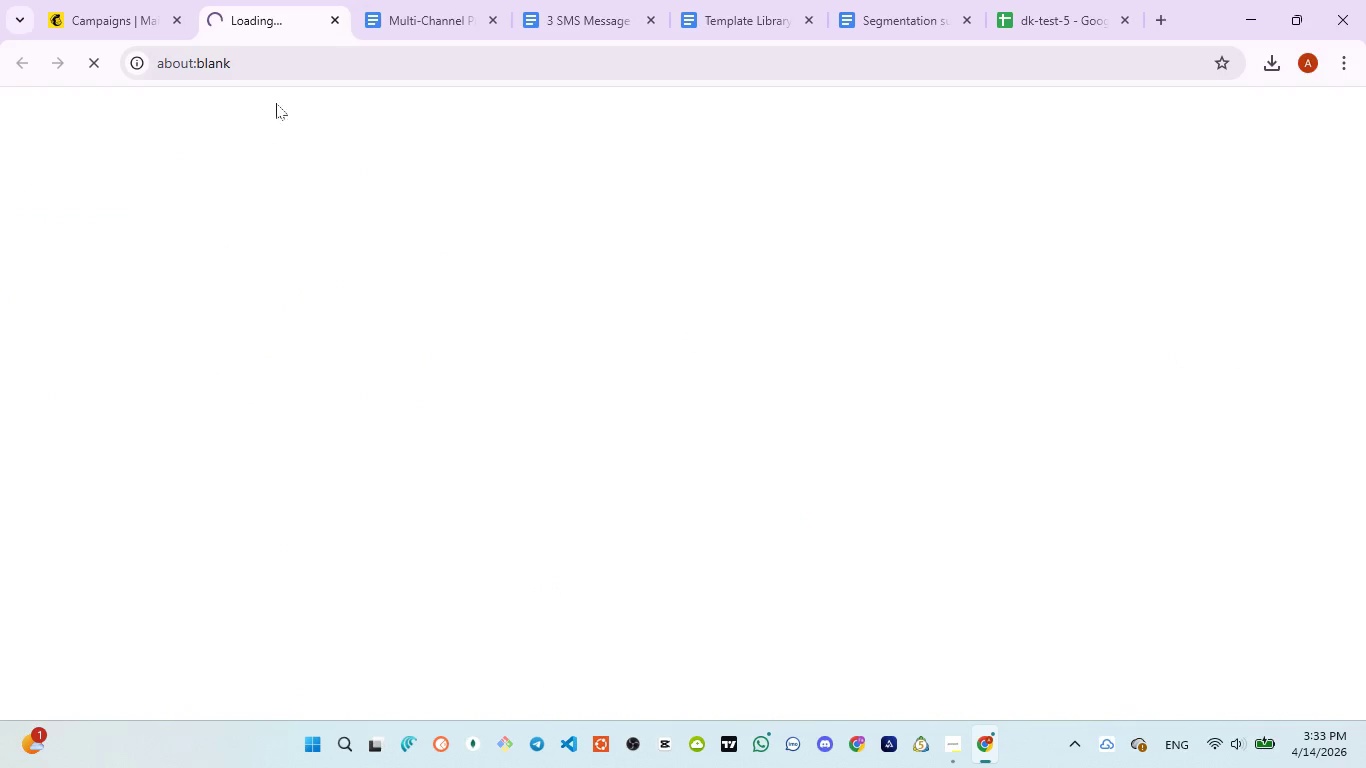 
left_click([286, 67])
 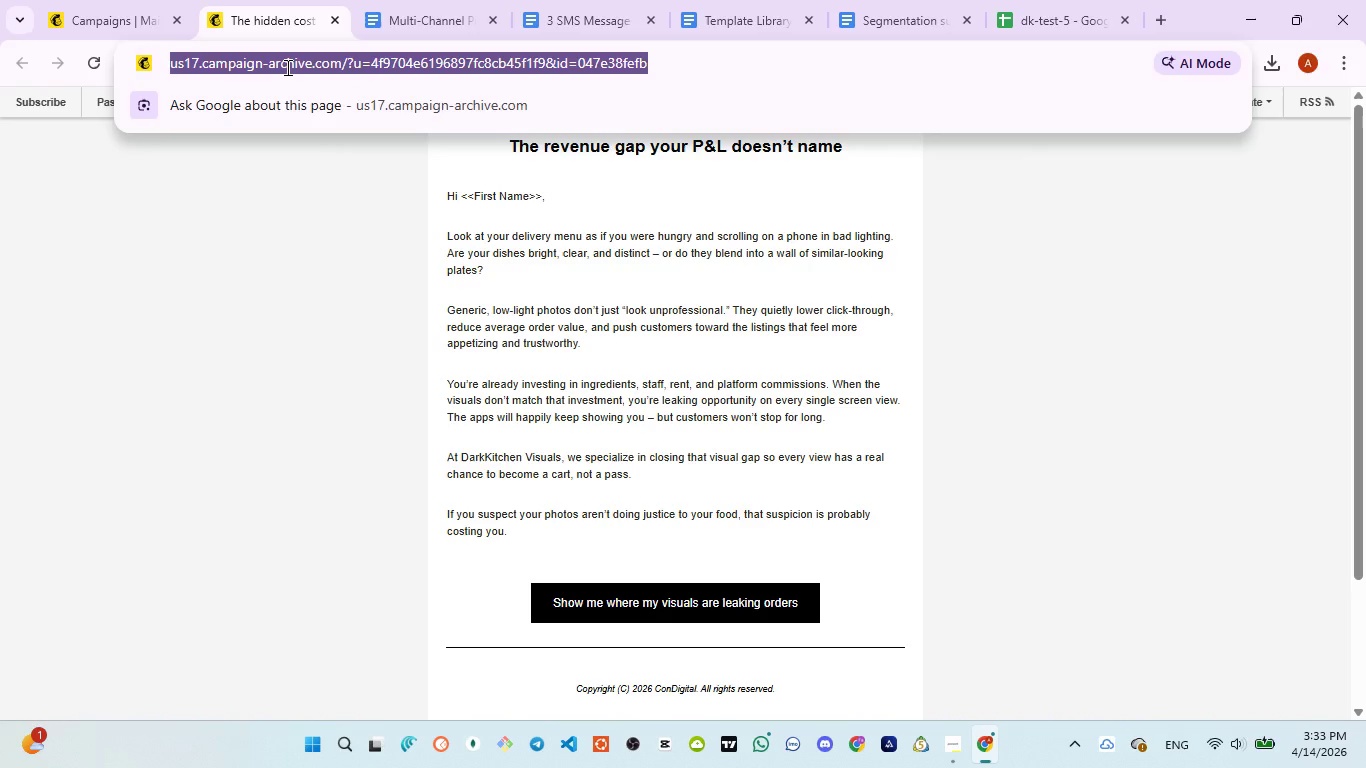 
key(Control+C)
 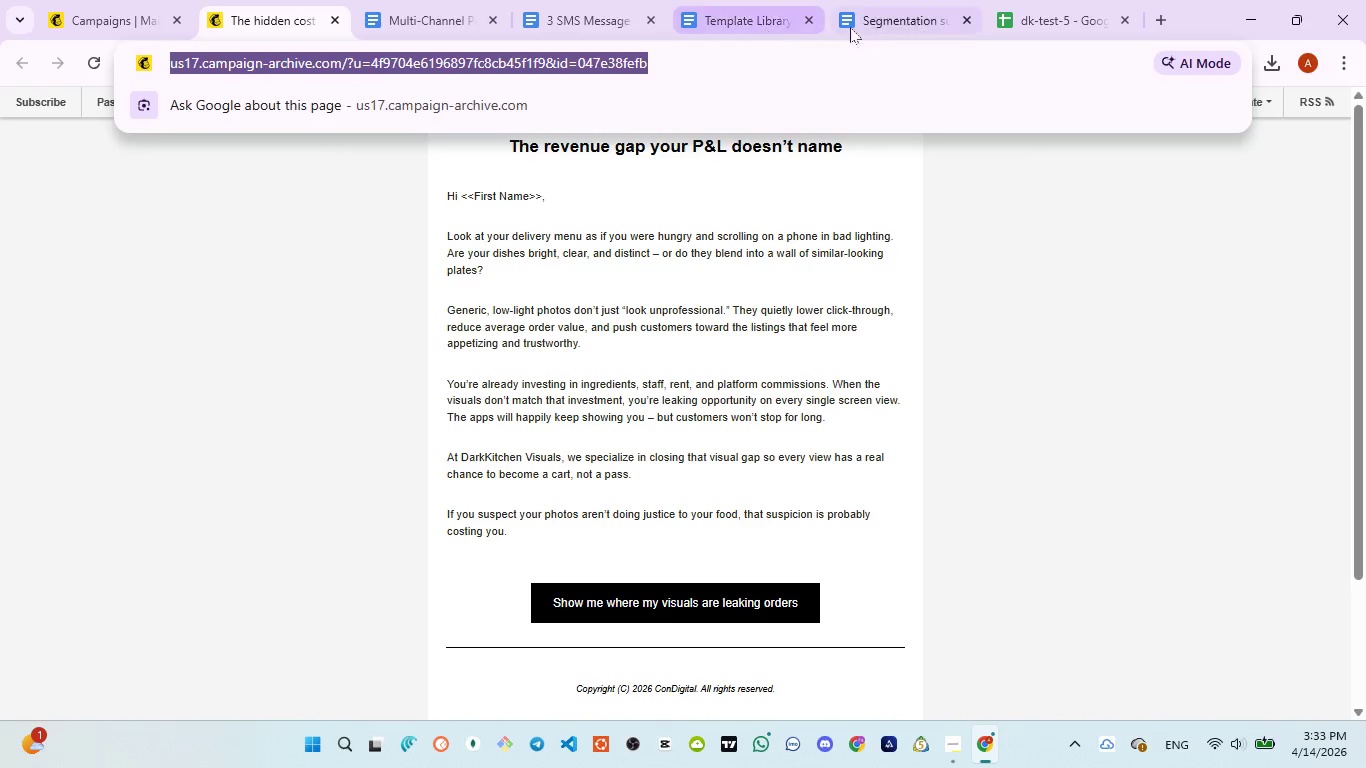 
left_click([886, 24])
 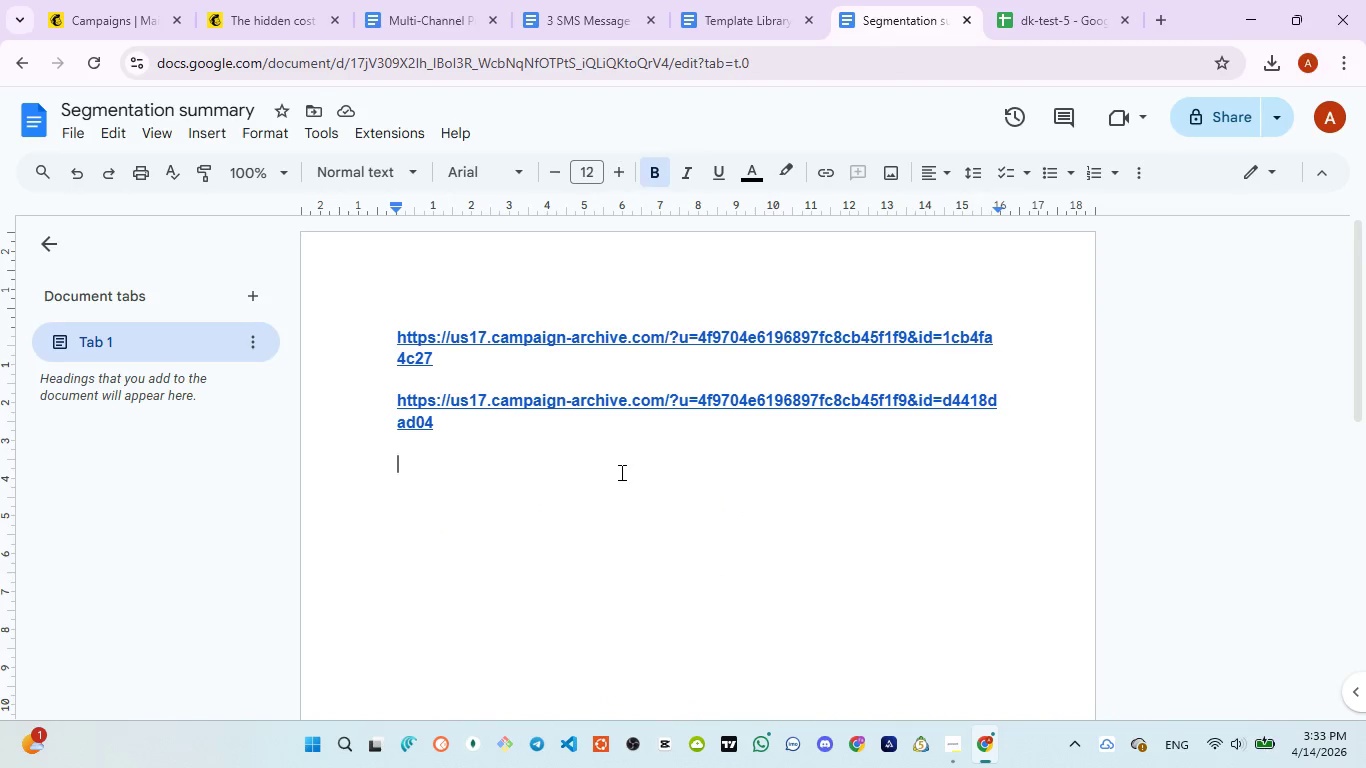 
key(Control+V)
 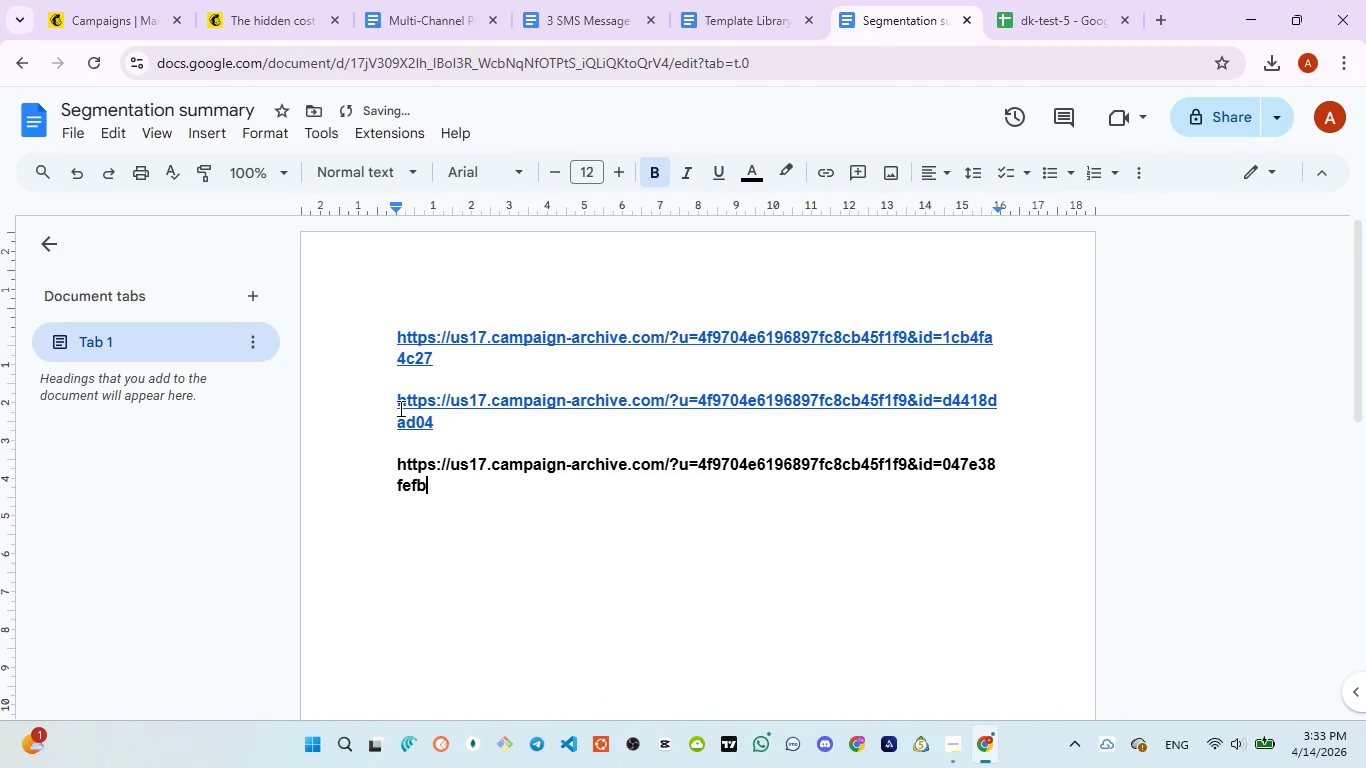 
key(Enter)
 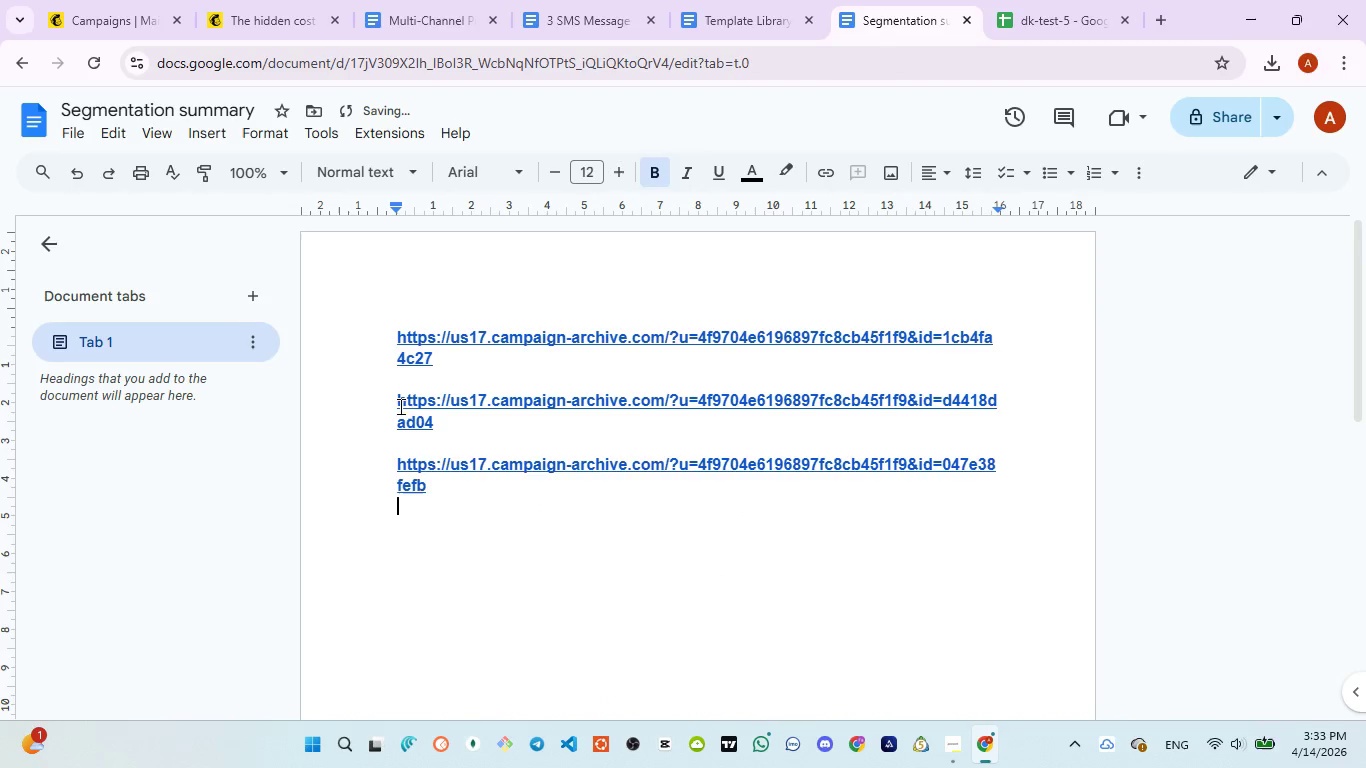 
key(Enter)
 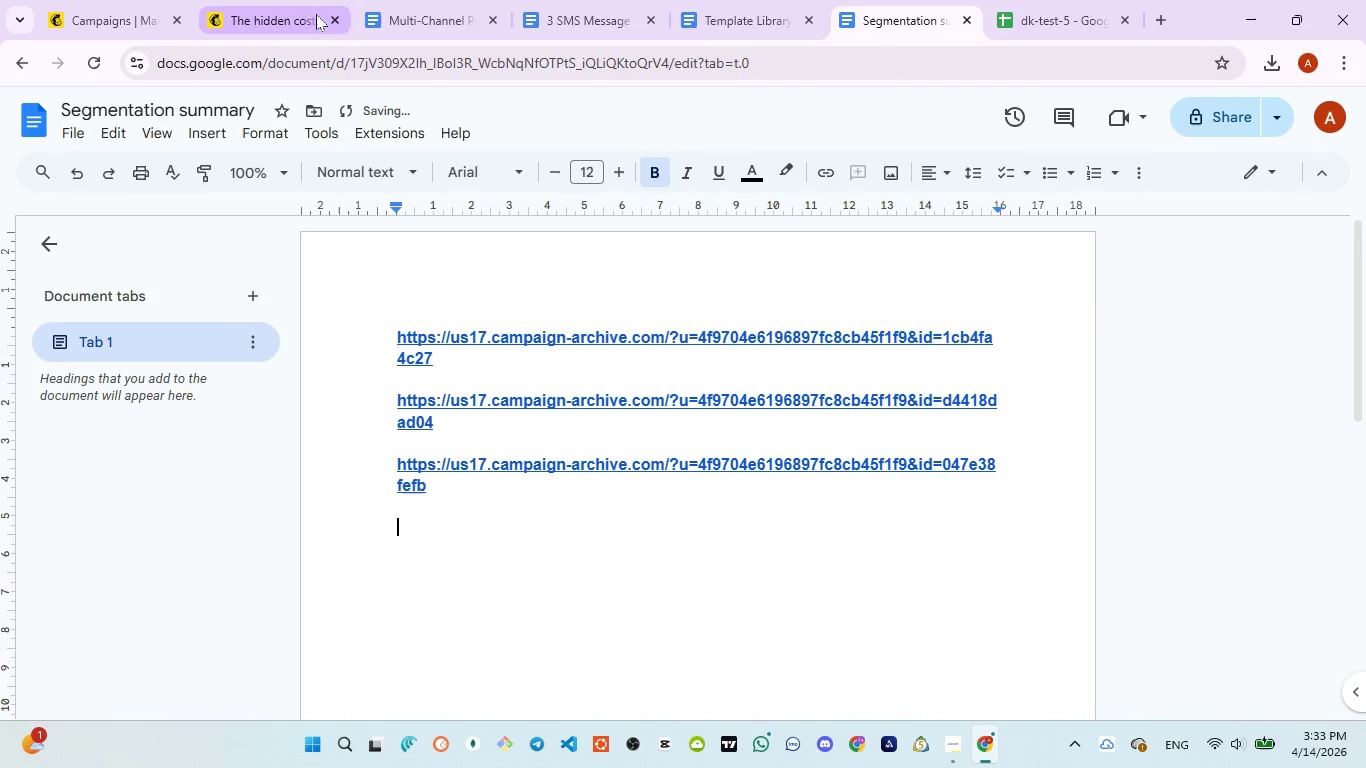 
left_click([332, 14])
 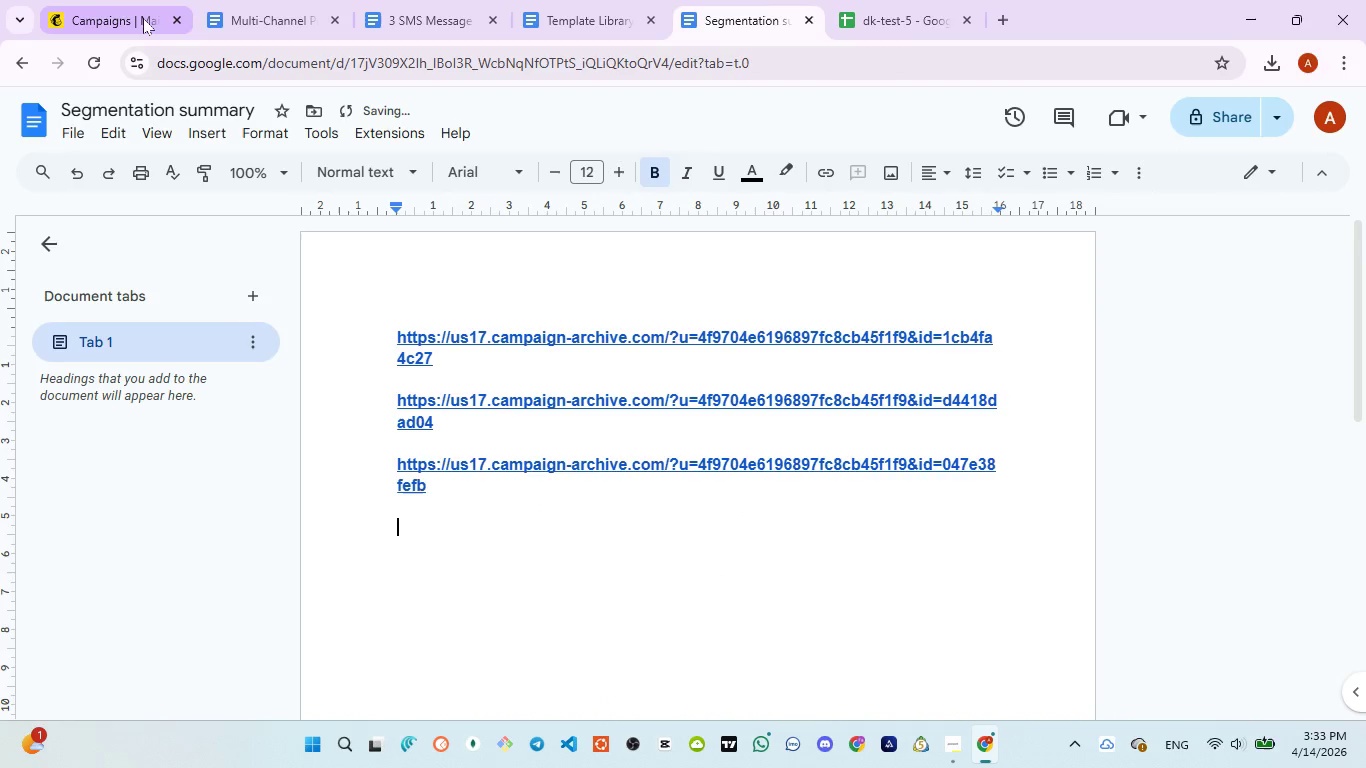 
left_click([143, 18])
 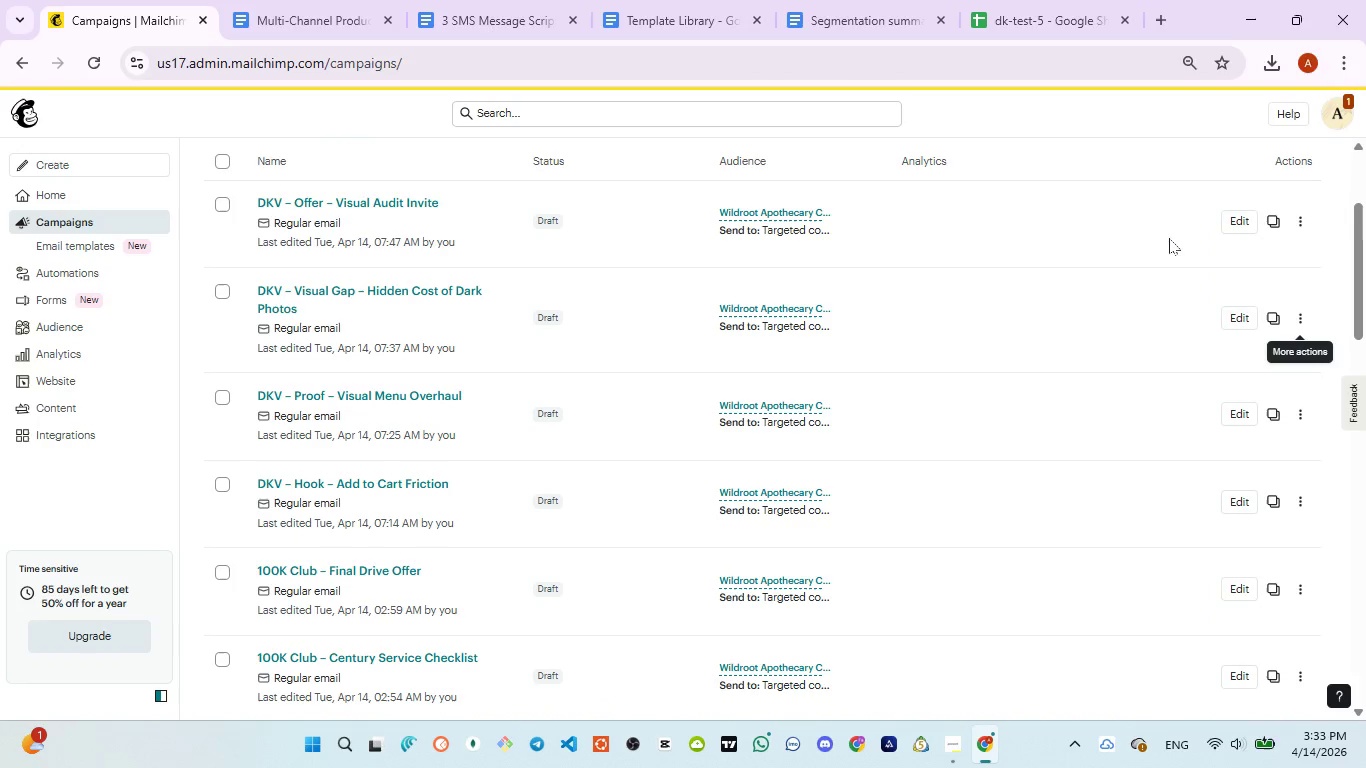 
scroll: coordinate [1244, 253], scroll_direction: up, amount: 1.0
 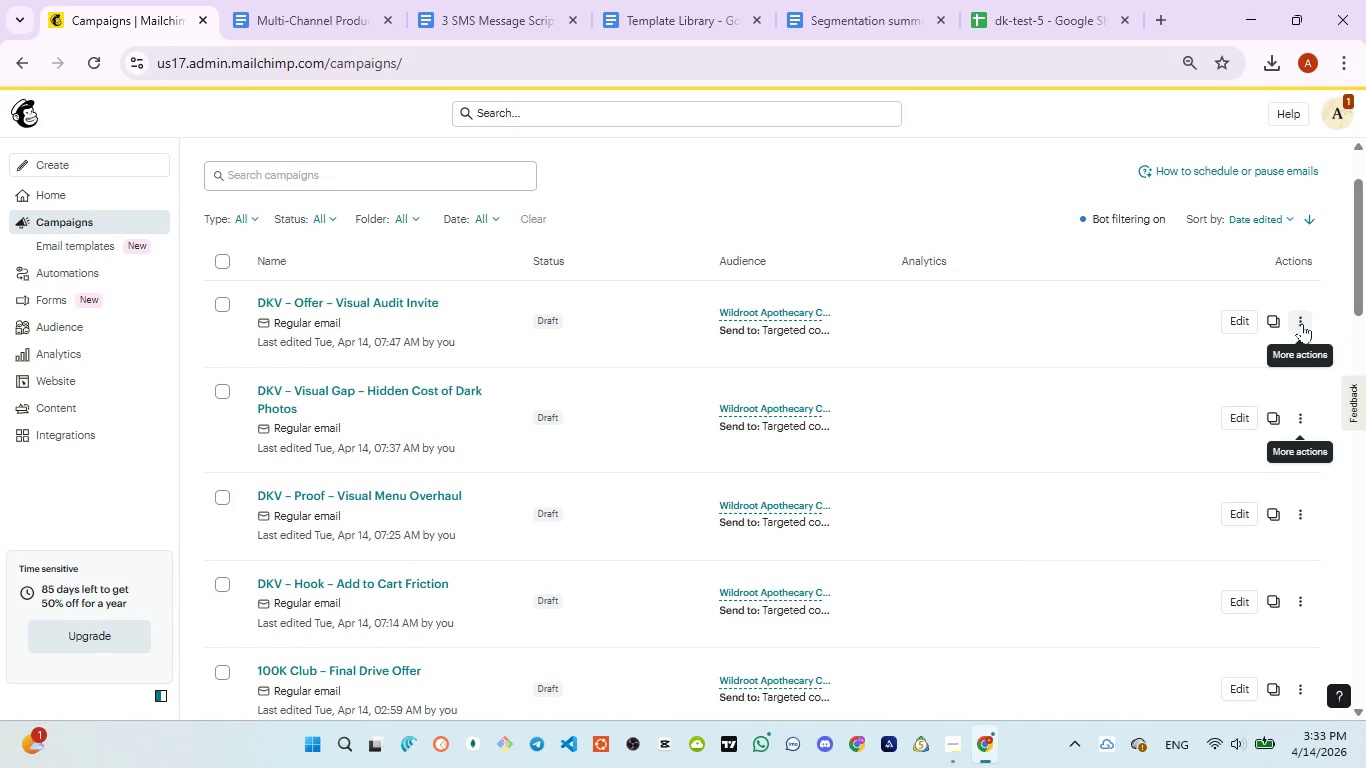 
left_click([1302, 323])
 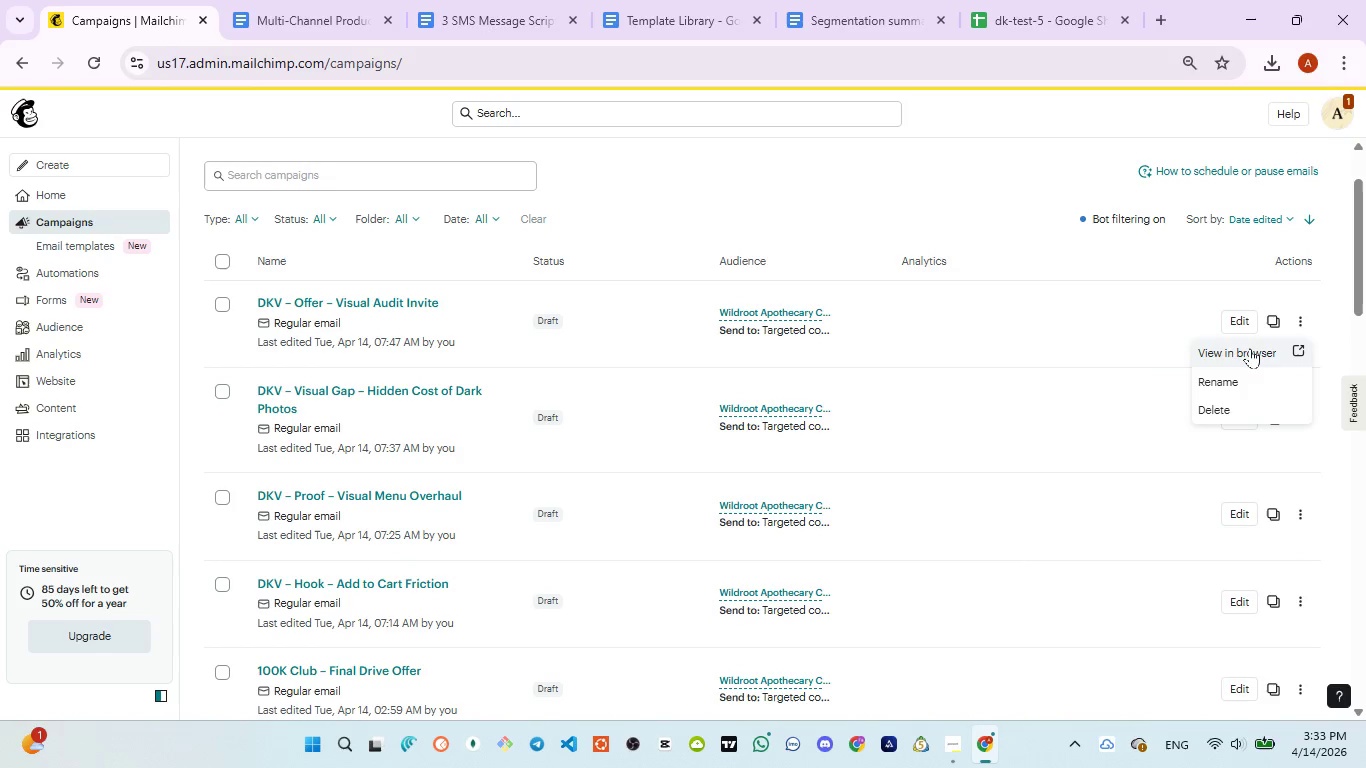 
left_click([1250, 348])
 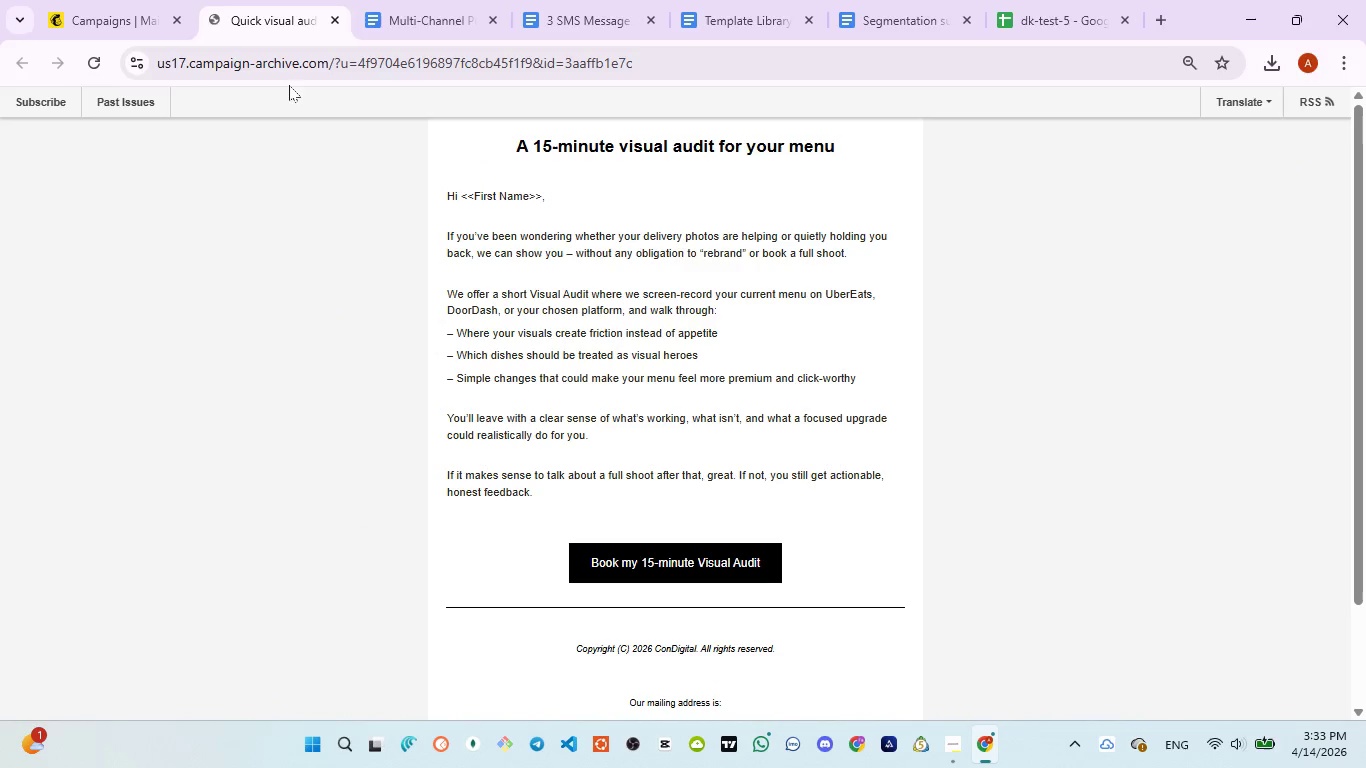 
left_click([330, 61])
 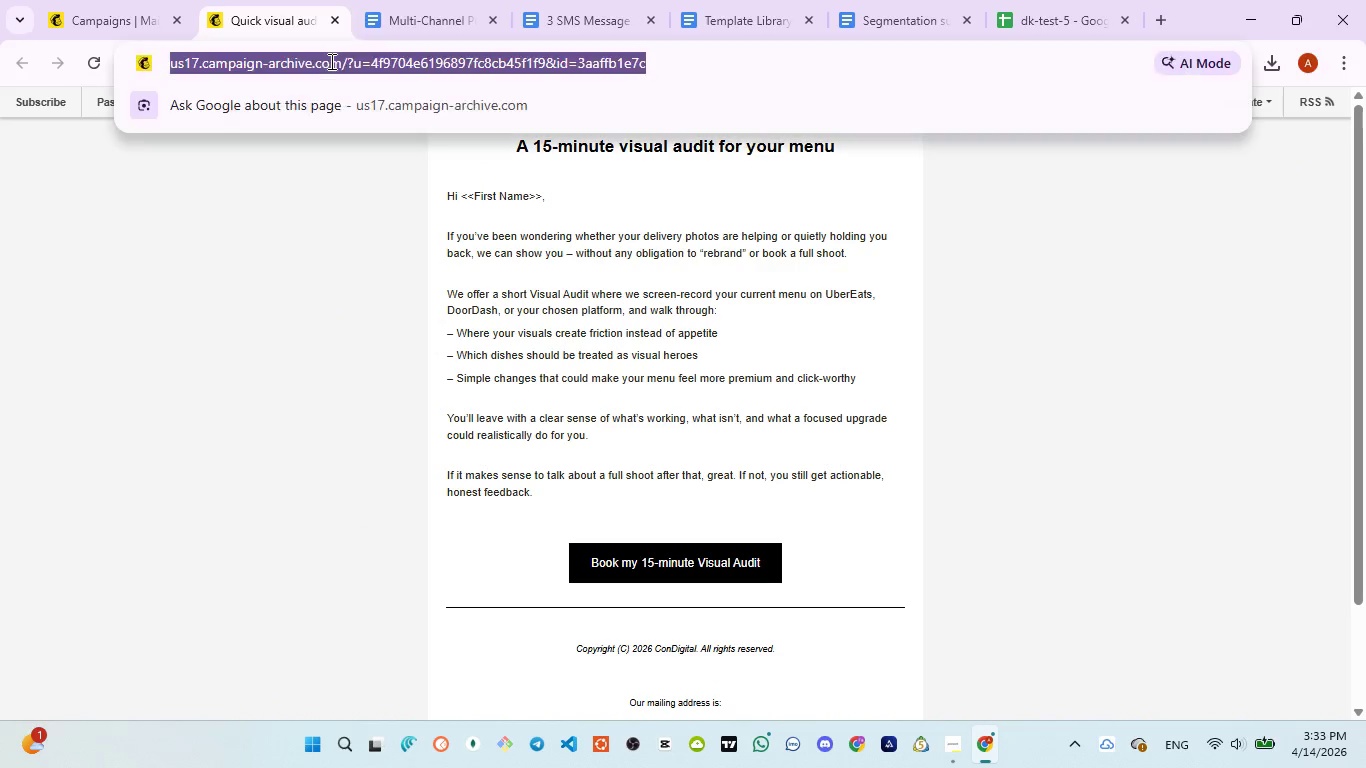 
key(Control+C)
 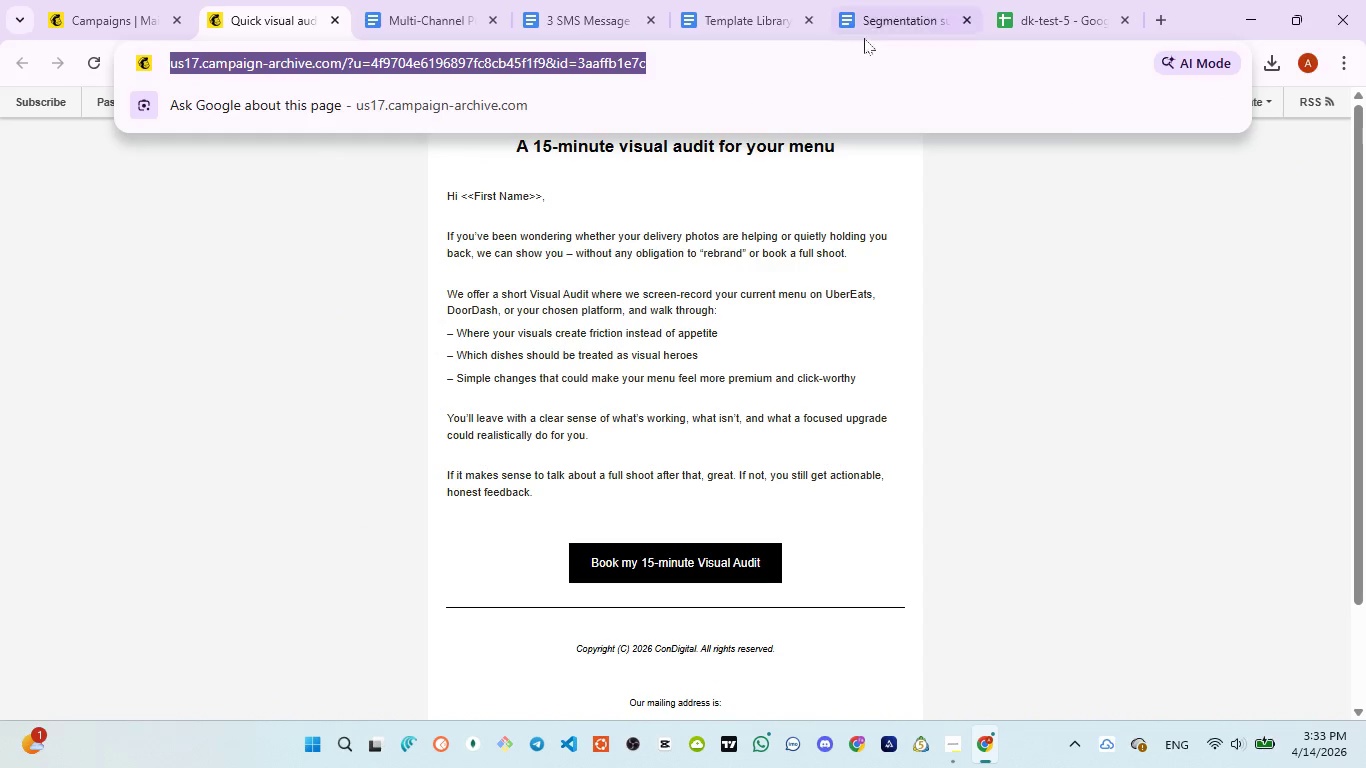 
left_click([885, 27])
 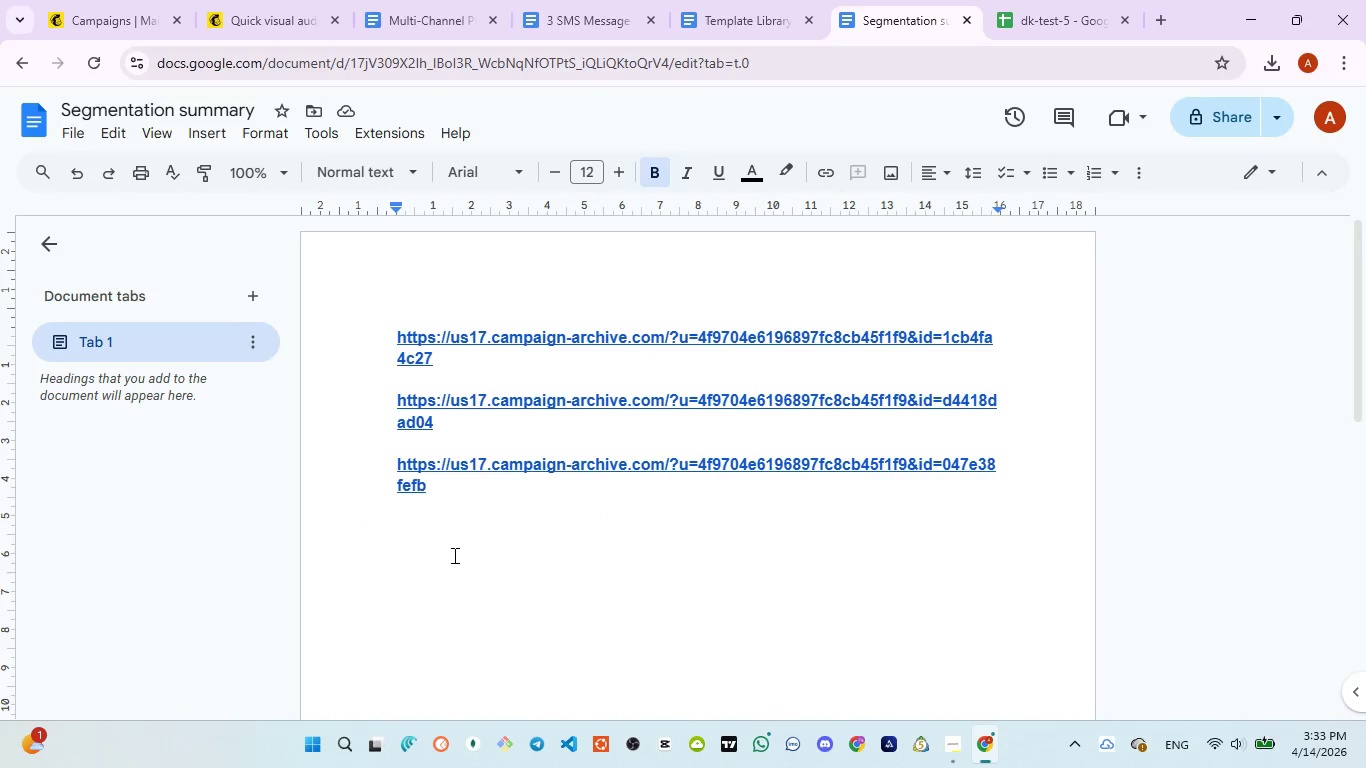 
key(Control+V)
 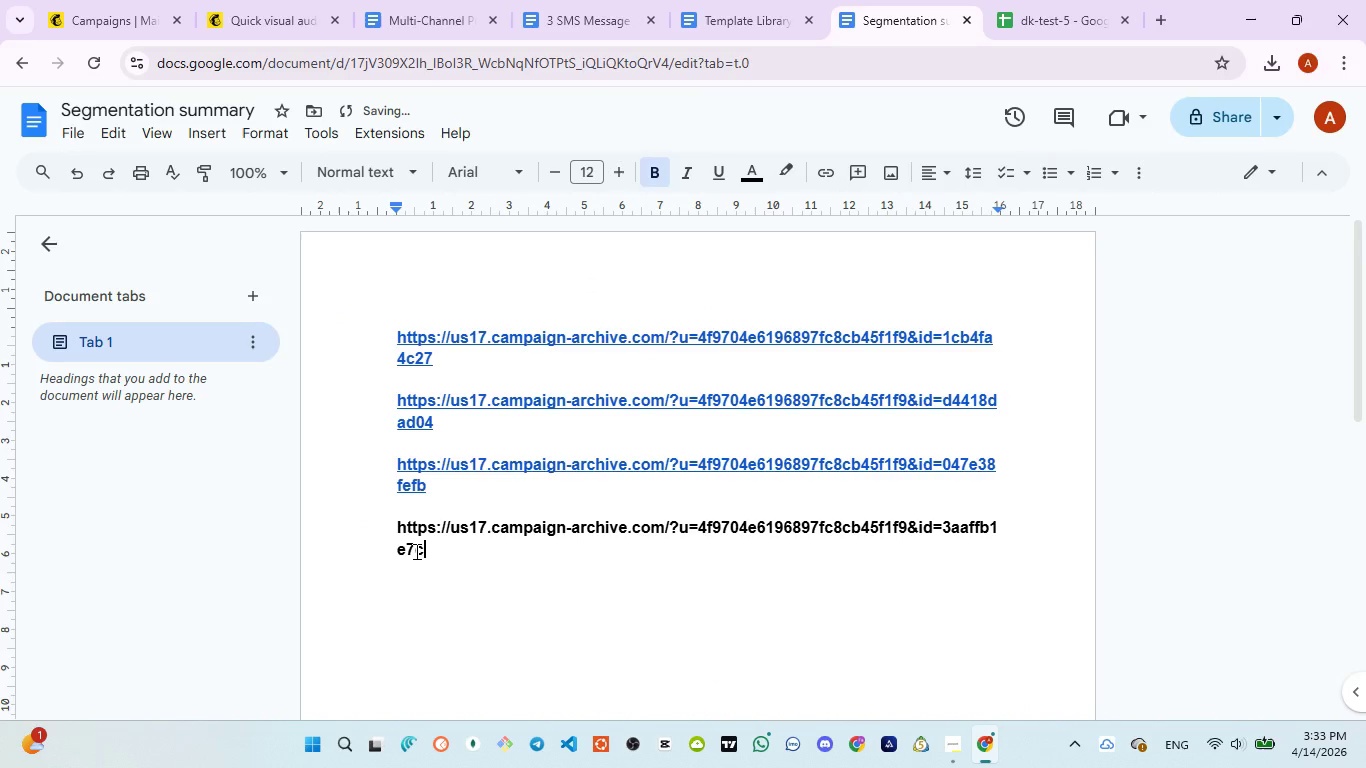 
key(Enter)
 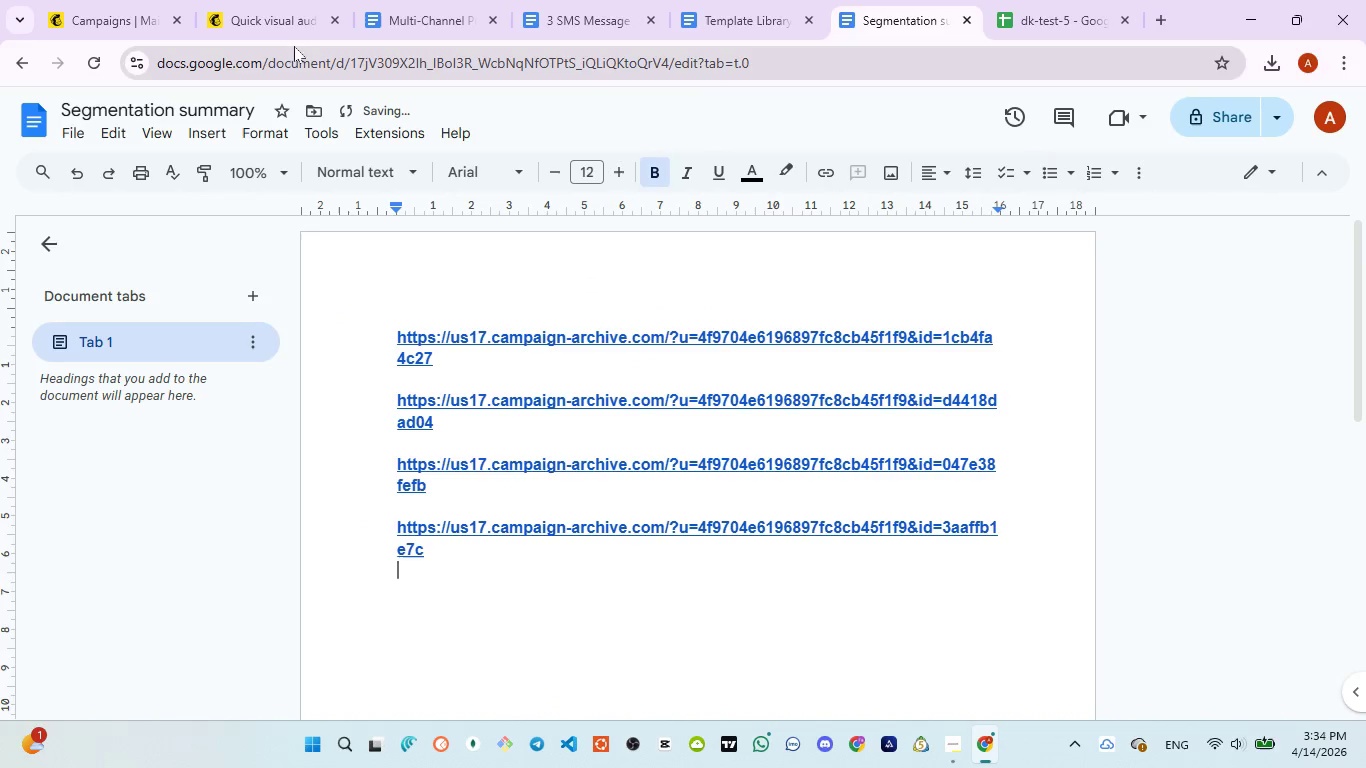 
left_click([334, 17])
 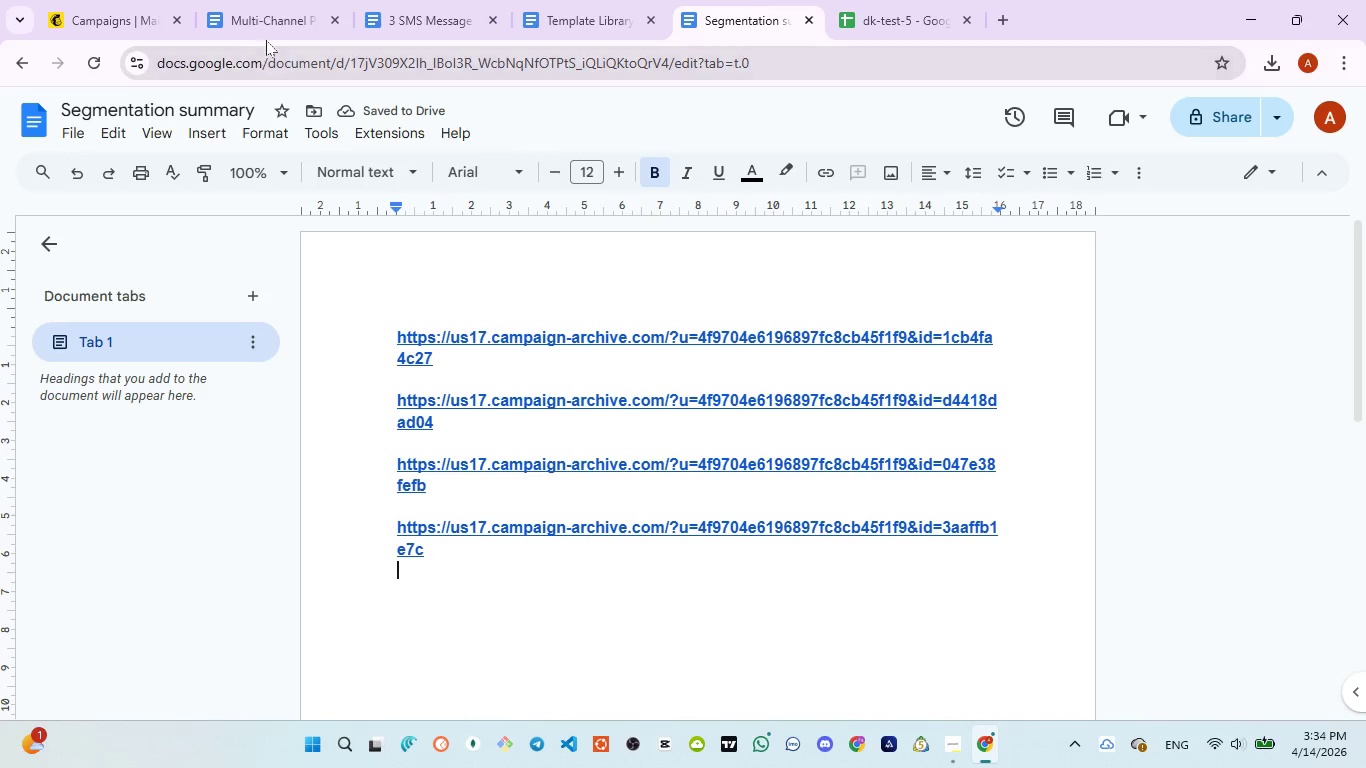 
left_click([269, 32])
 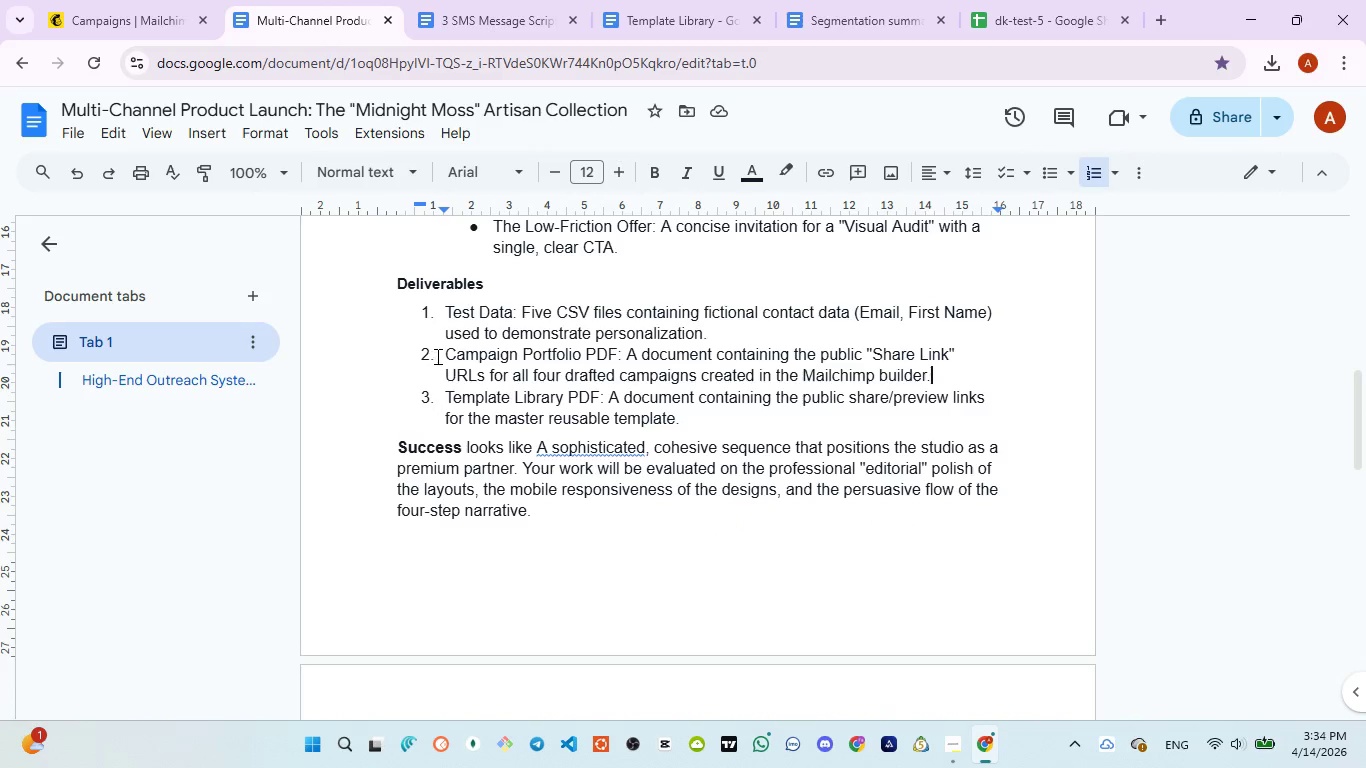 
left_click_drag(start_coordinate=[443, 349], to_coordinate=[527, 348])
 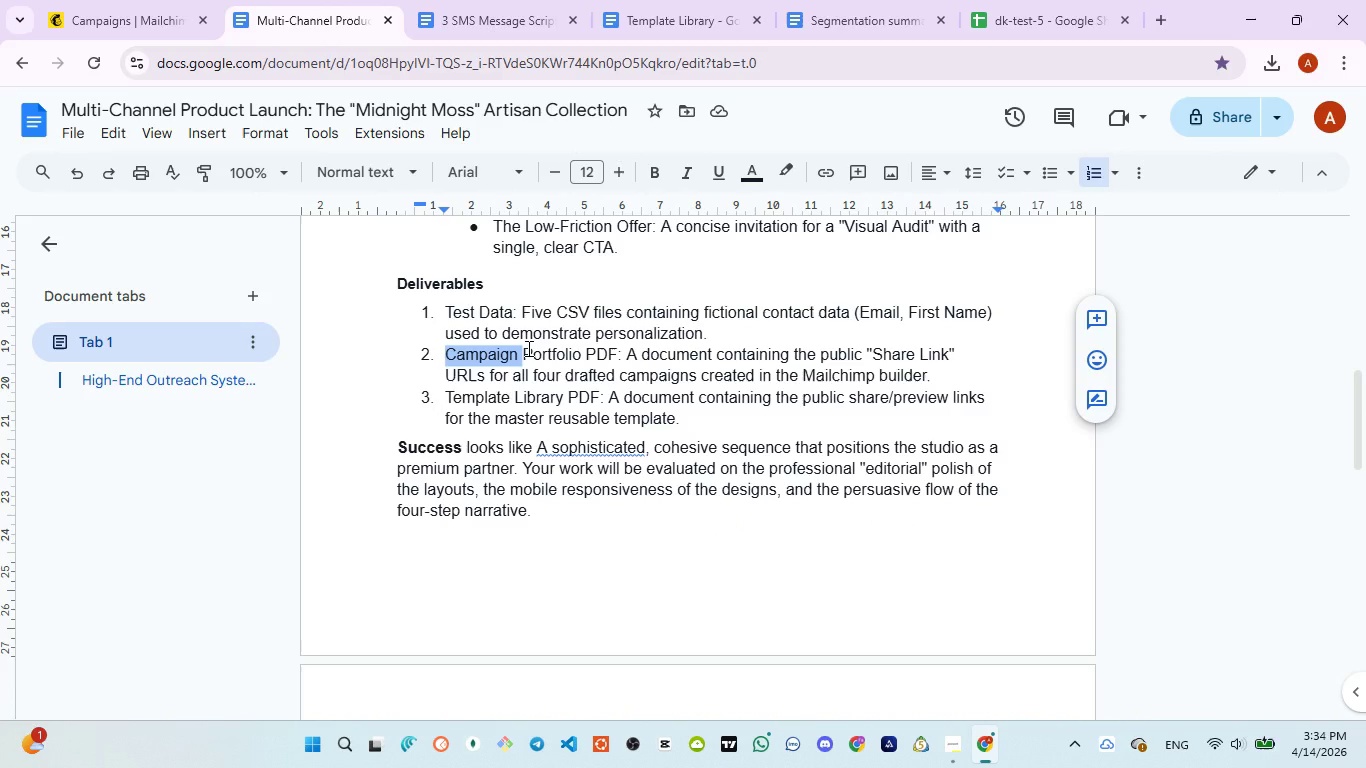 
key(Control+C)
 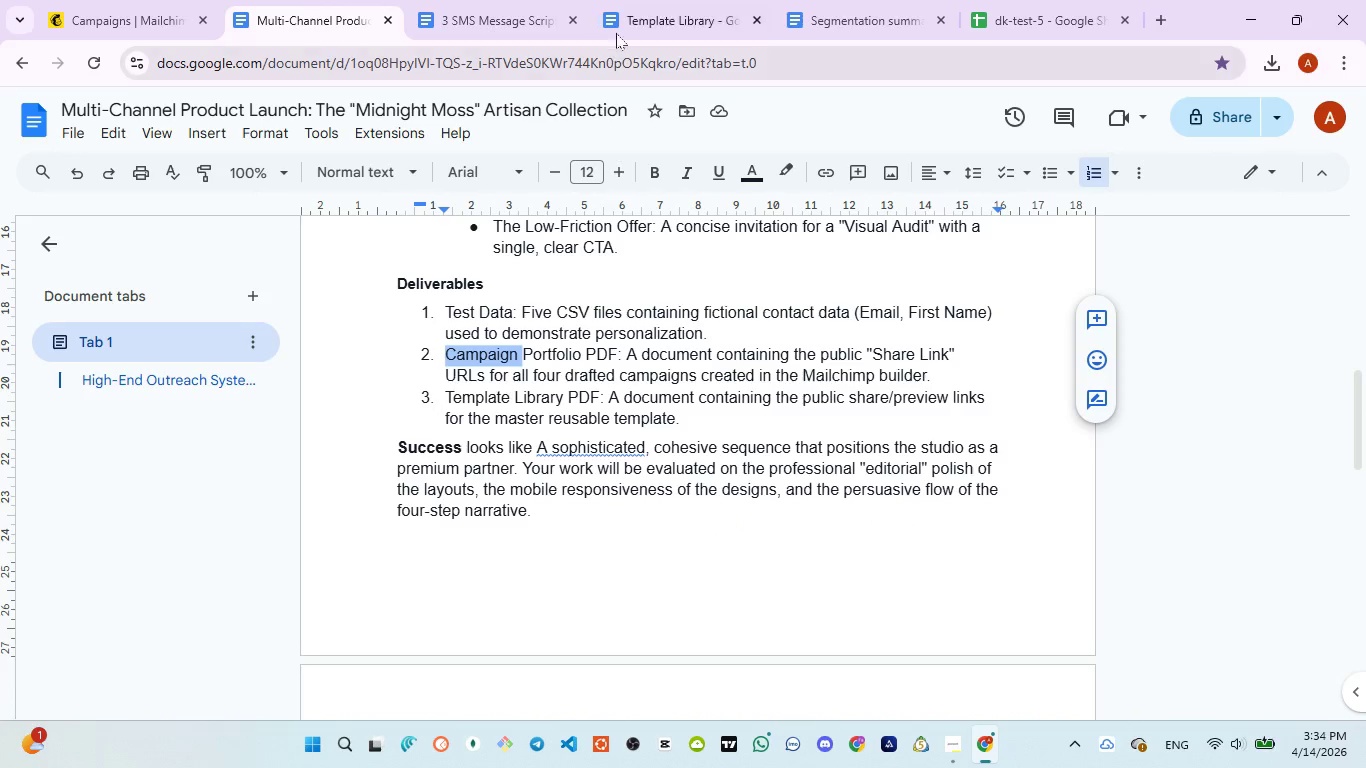 
left_click([622, 17])
 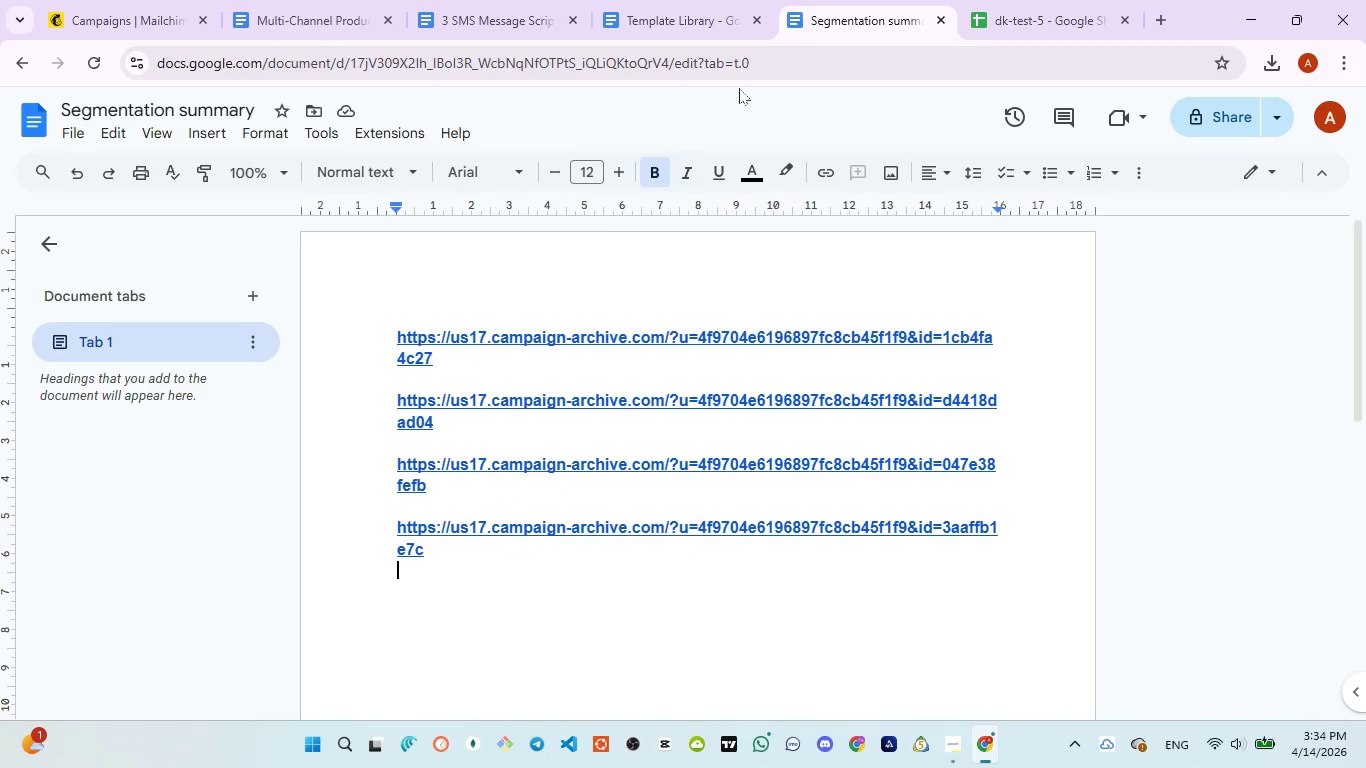 
left_click([386, 336])
 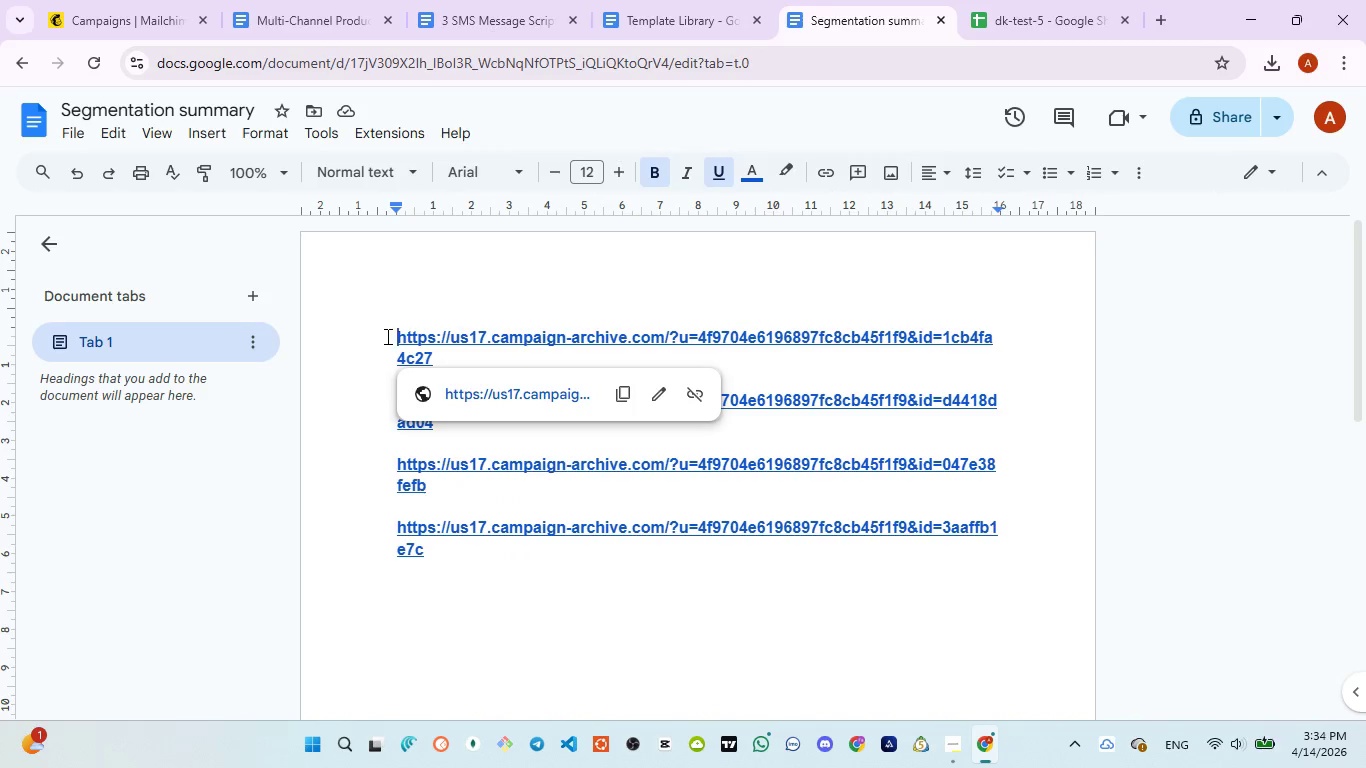 
key(1)
 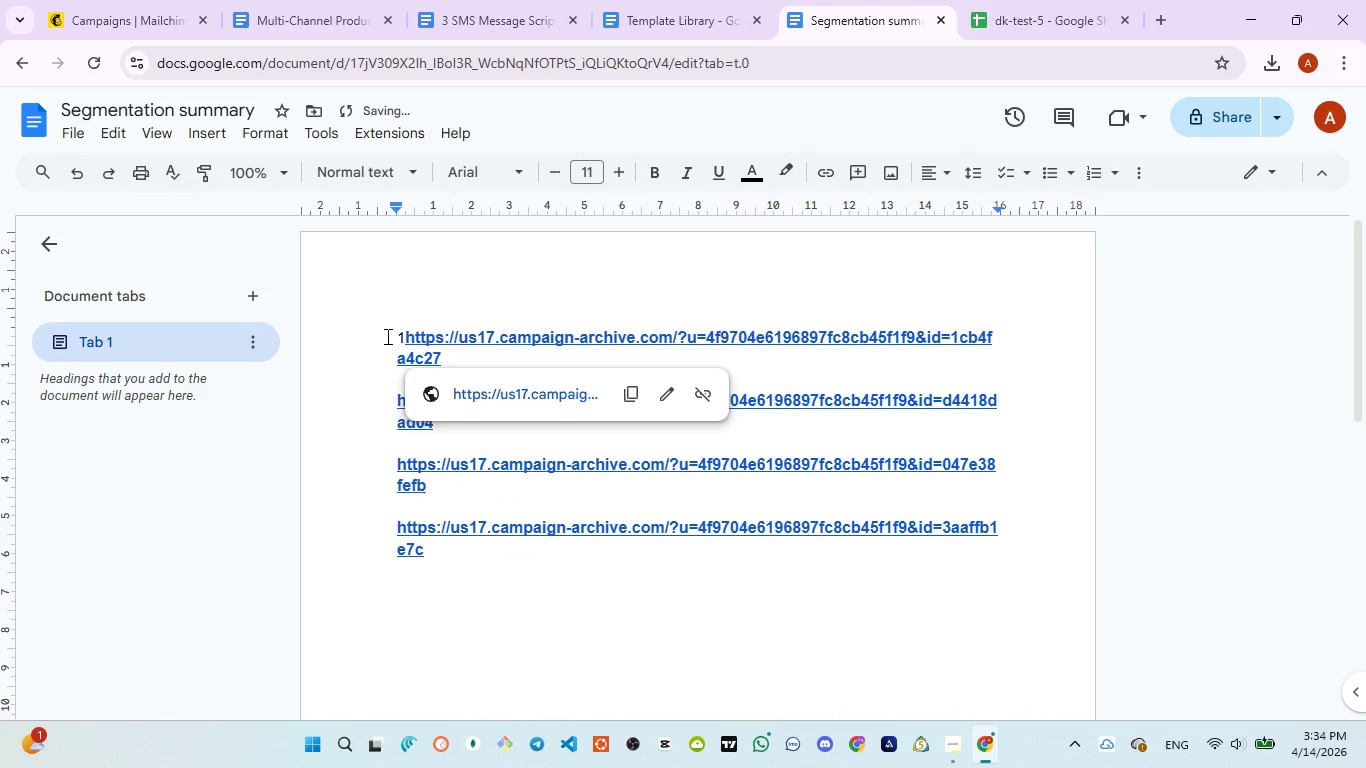 
key(Space)
 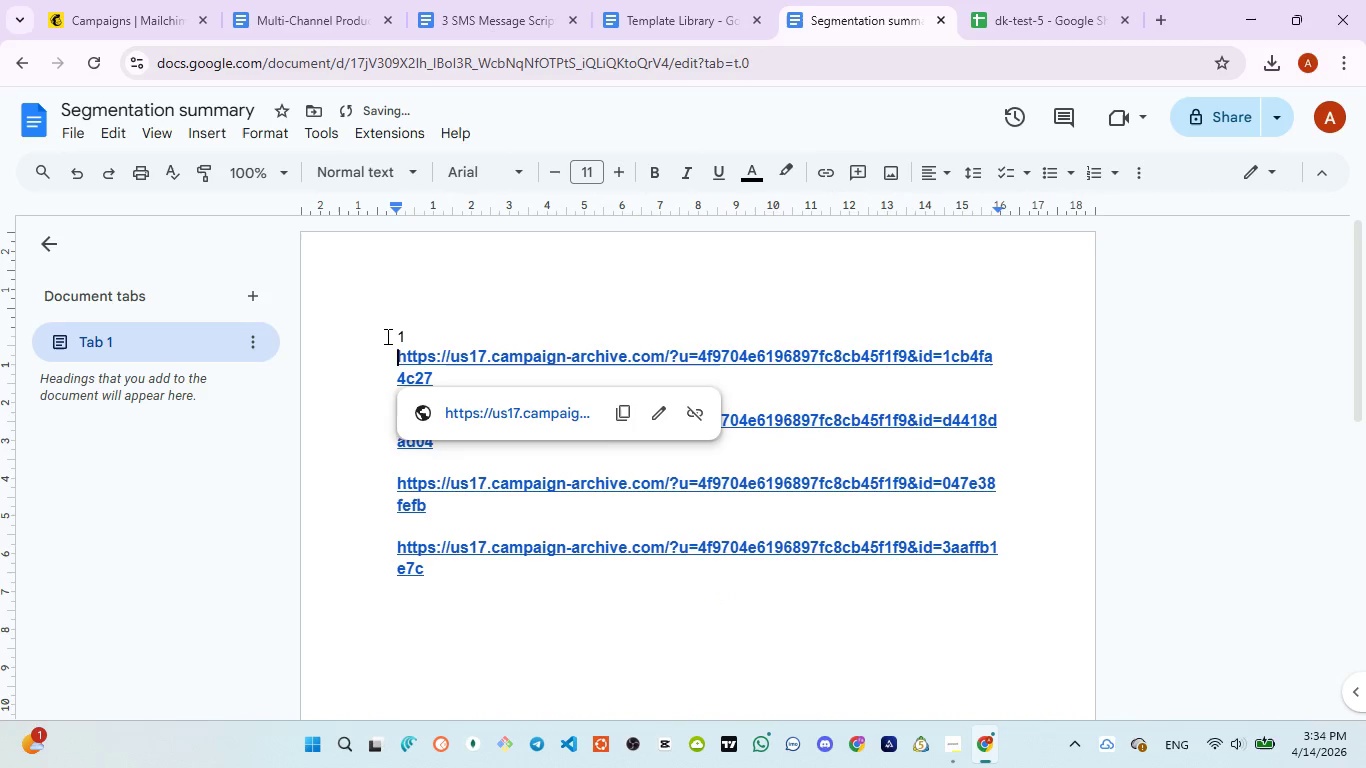 
key(Backspace)
 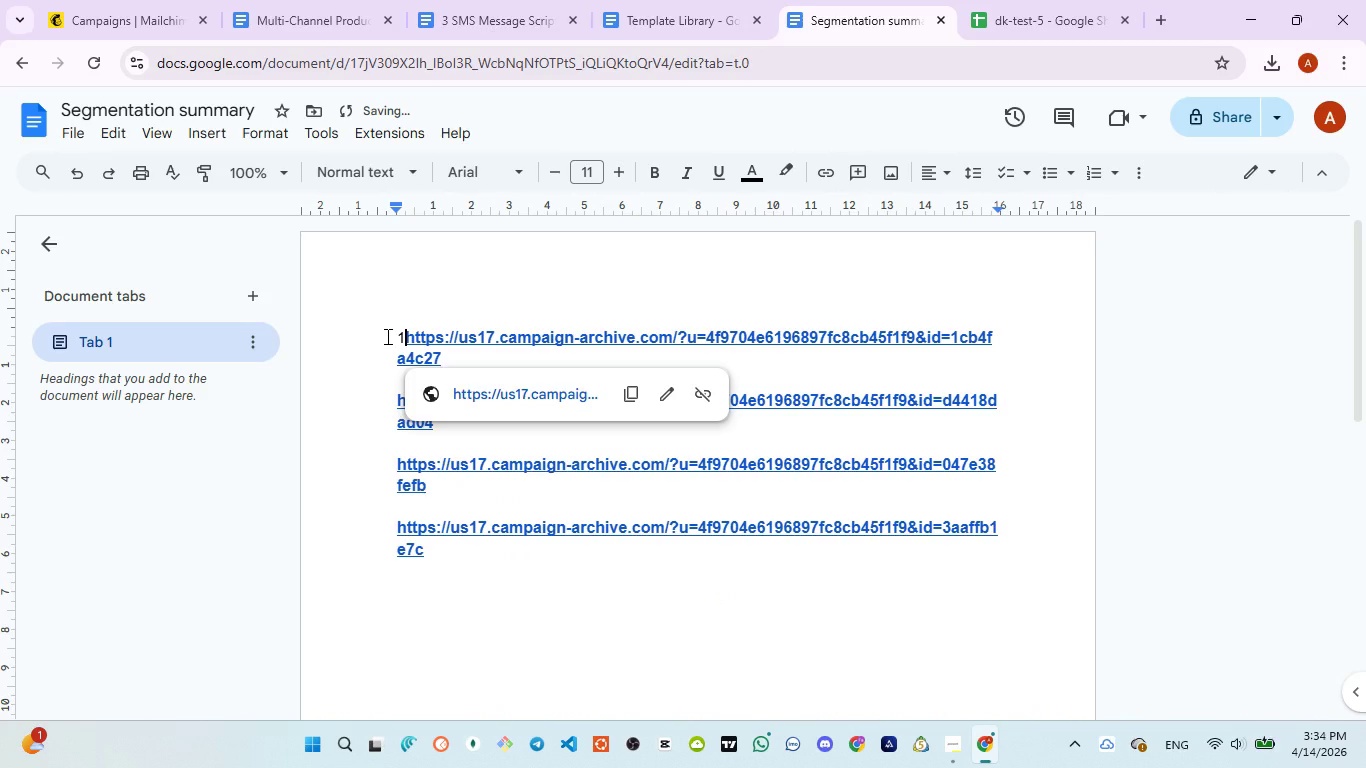 
key(Comma)
 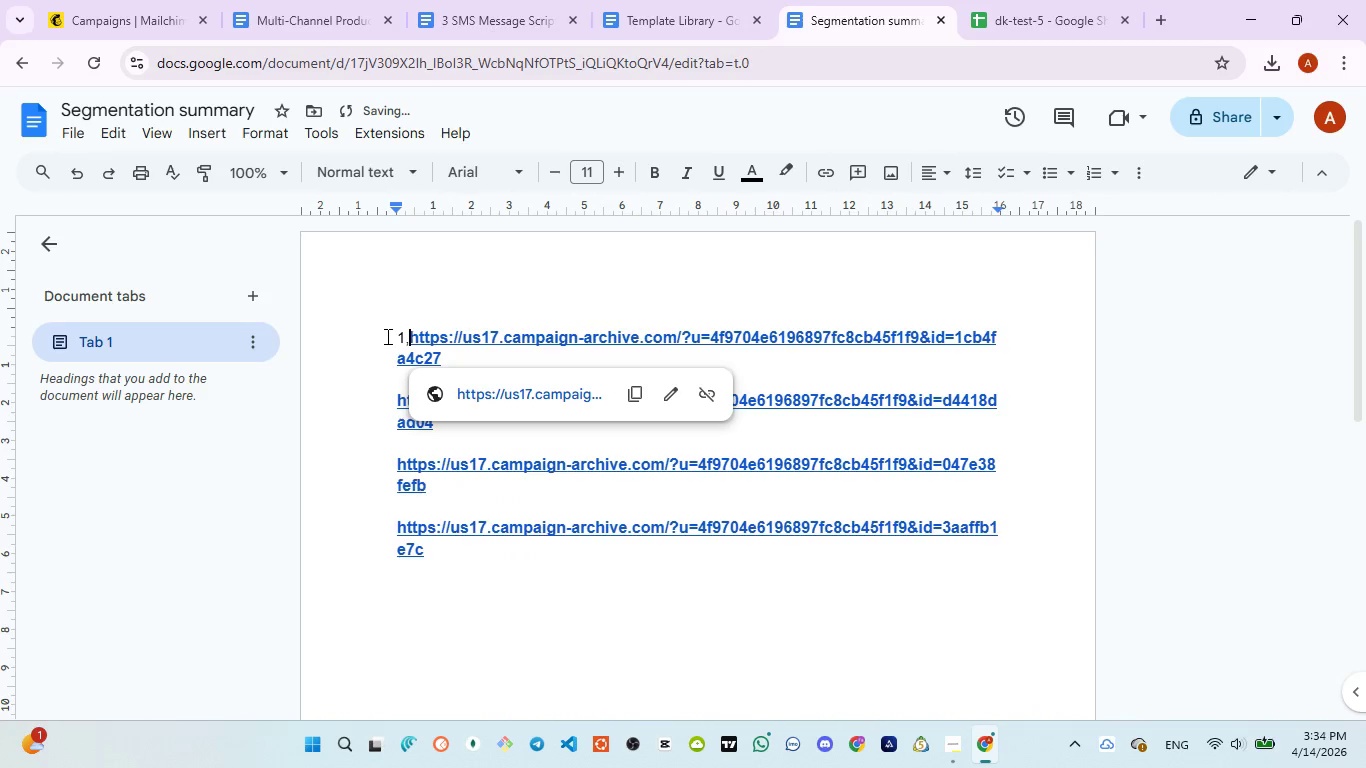 
key(Space)
 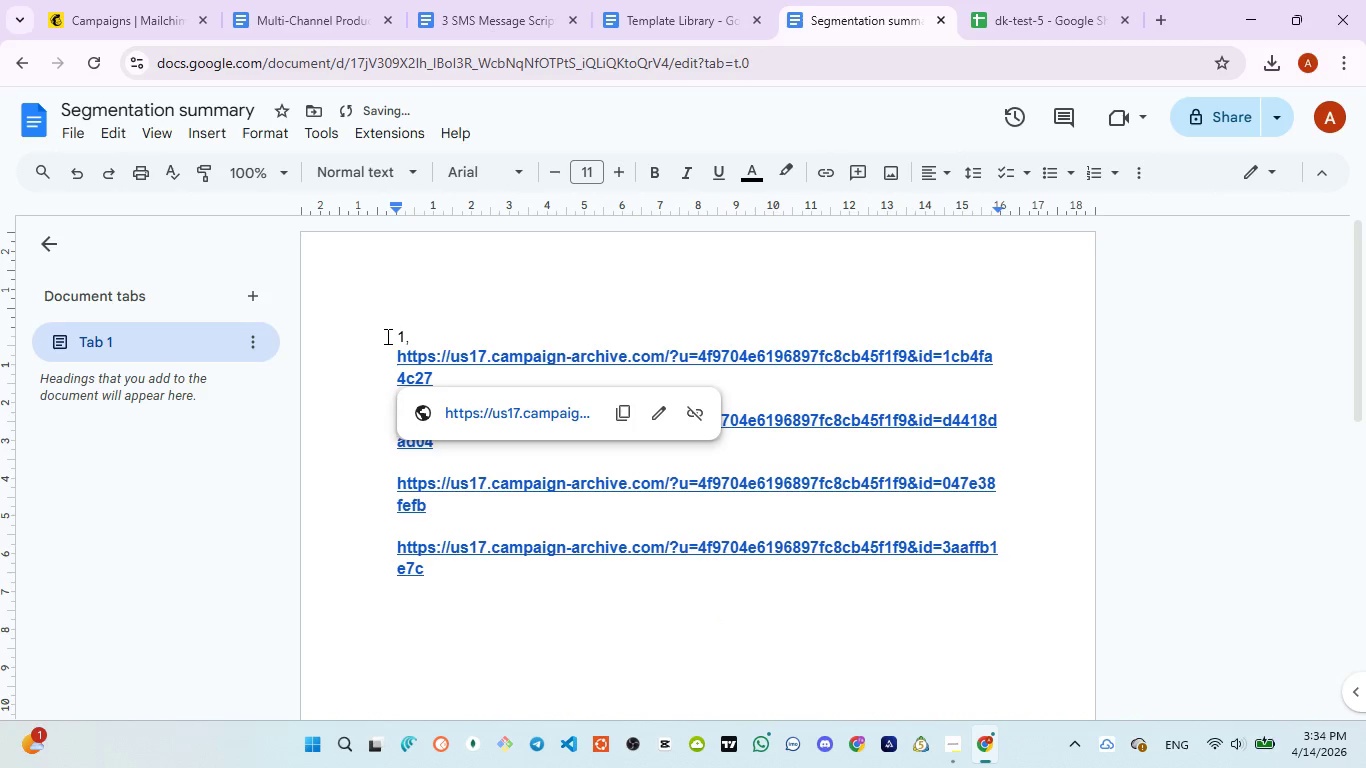 
key(Control+ControlLeft)
 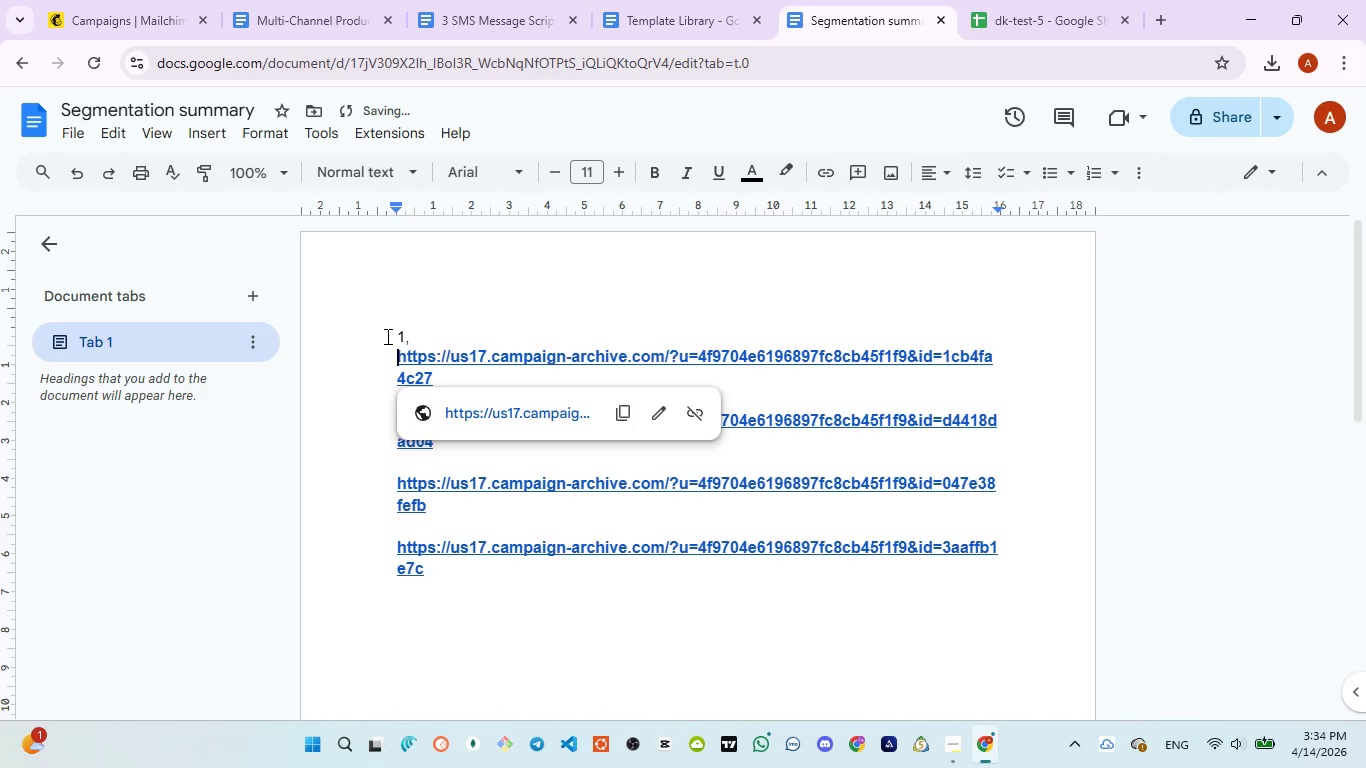 
key(Control+V)
 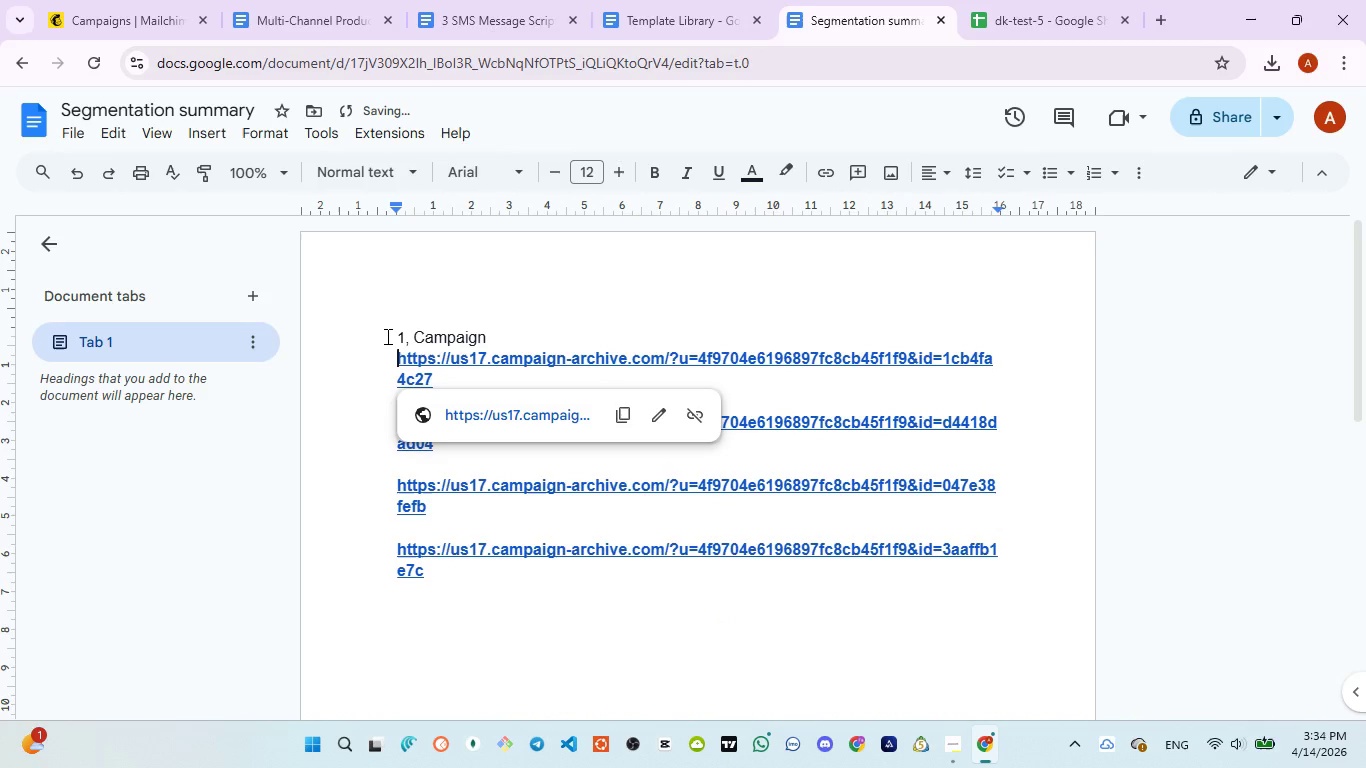 
type( preview link: )
 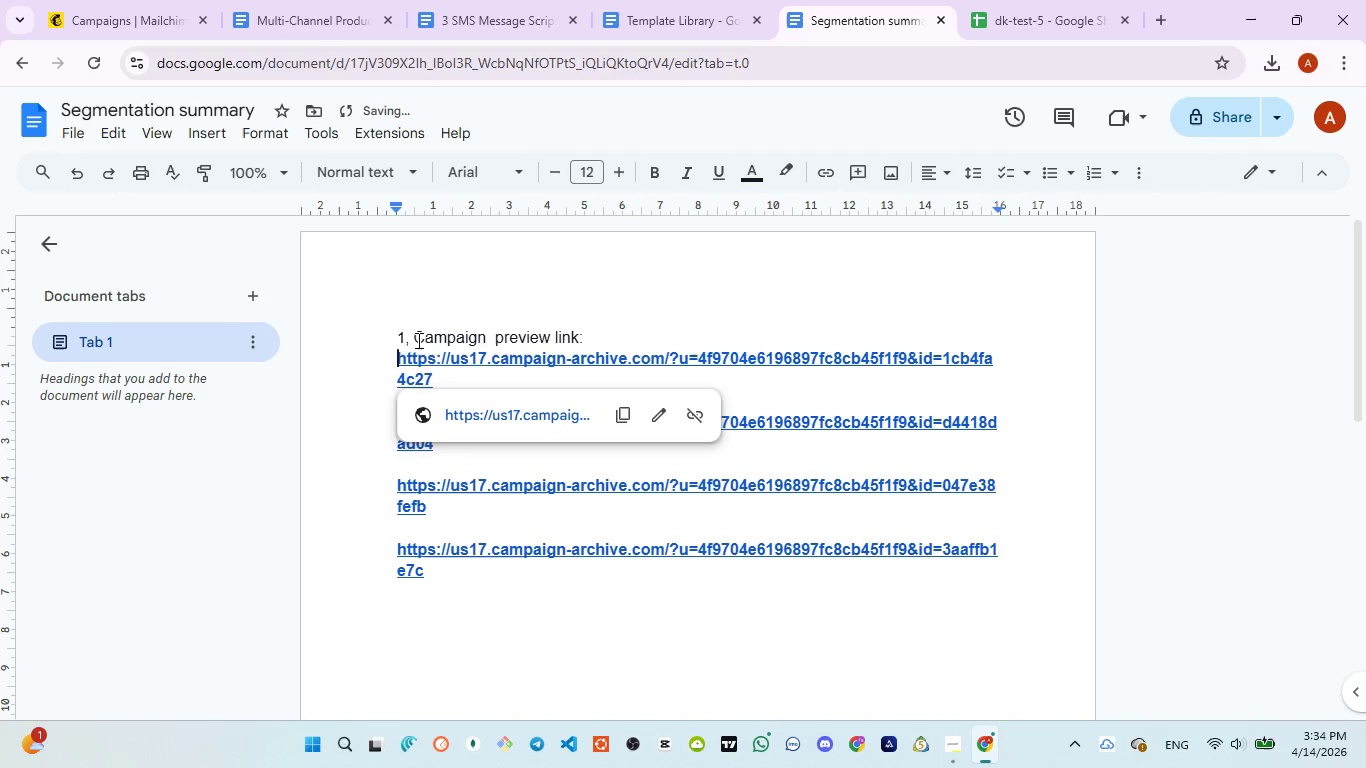 
left_click([409, 340])
 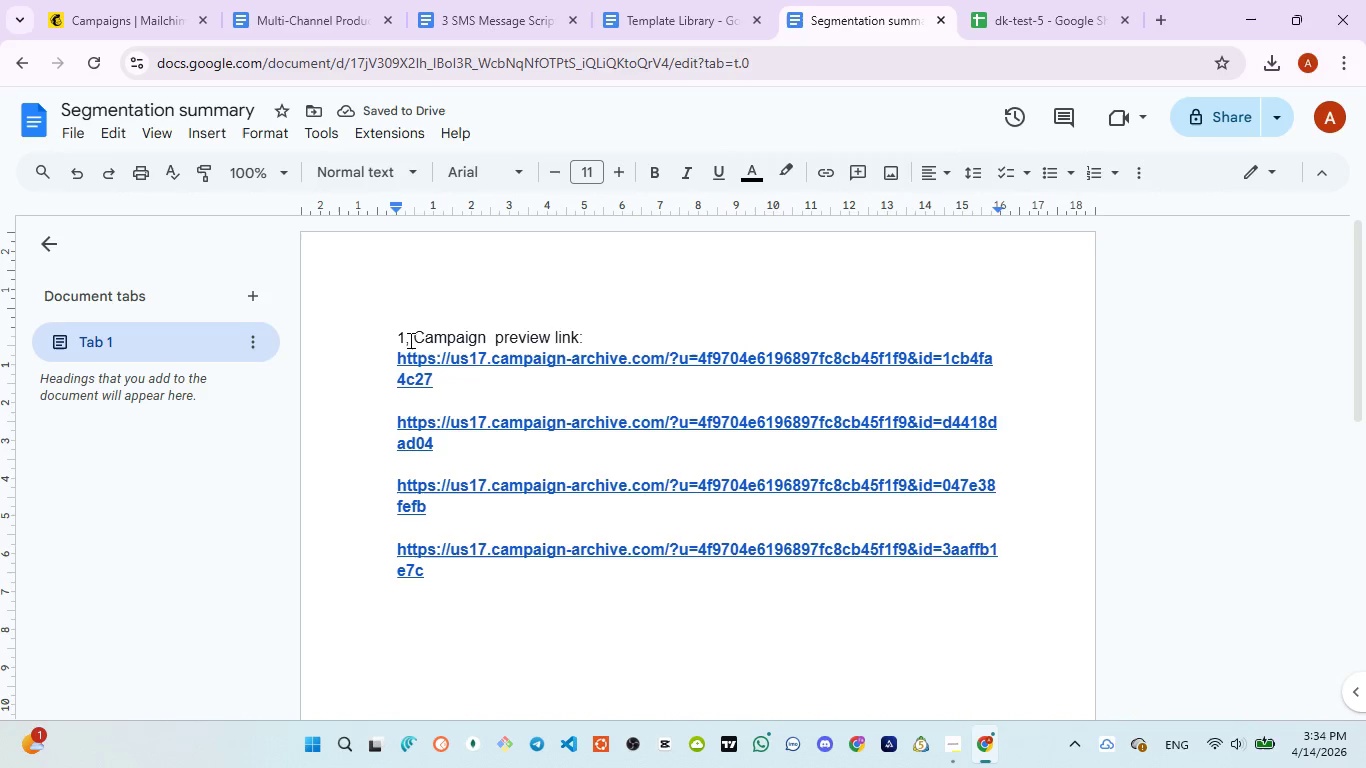 
key(Backspace)
 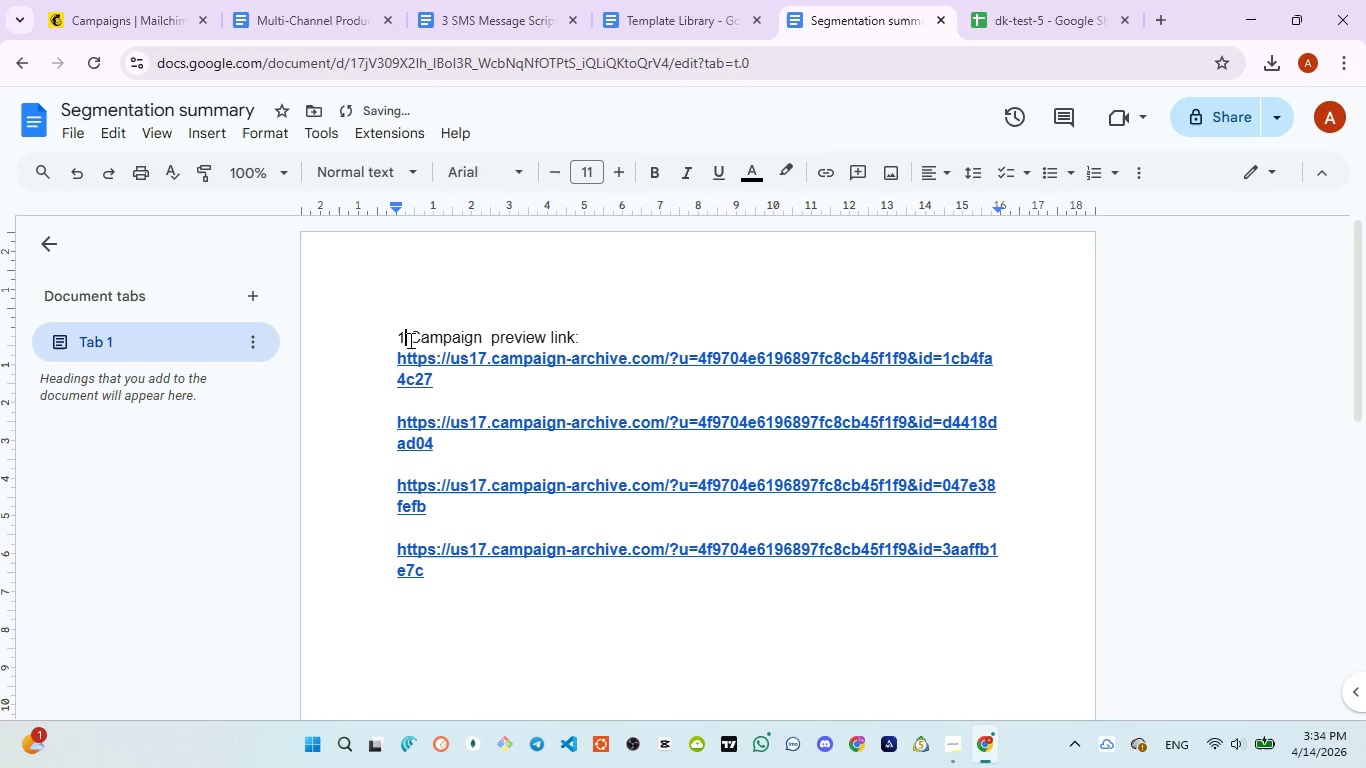 
key(Period)
 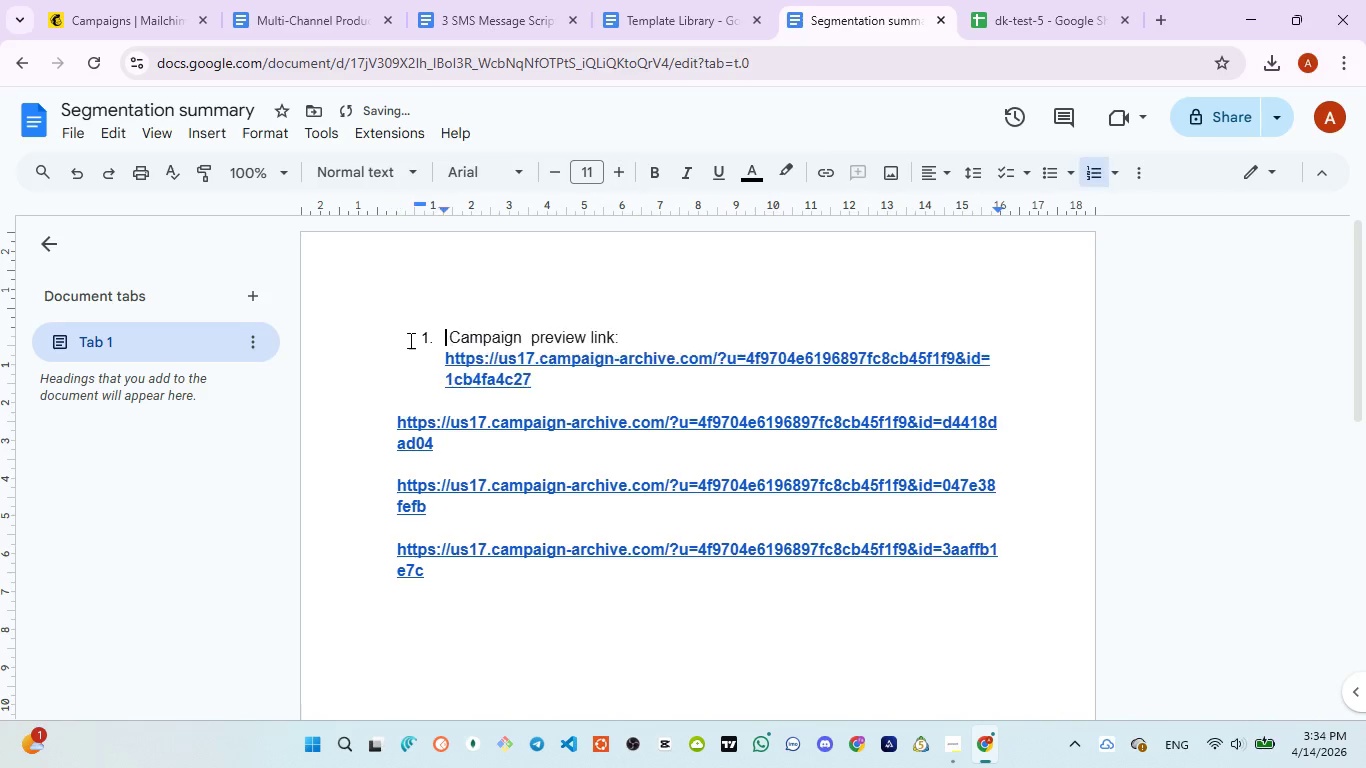 
key(Space)
 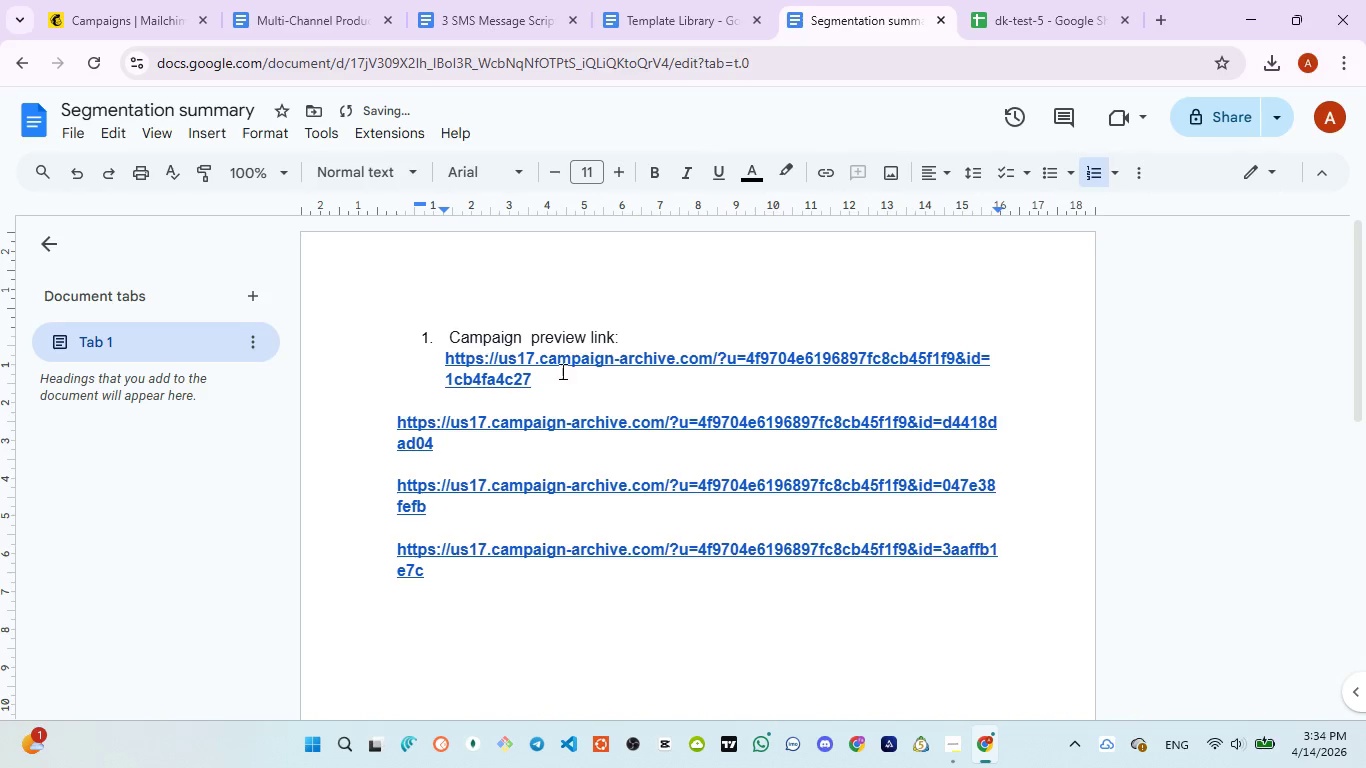 
left_click_drag(start_coordinate=[623, 335], to_coordinate=[415, 332])
 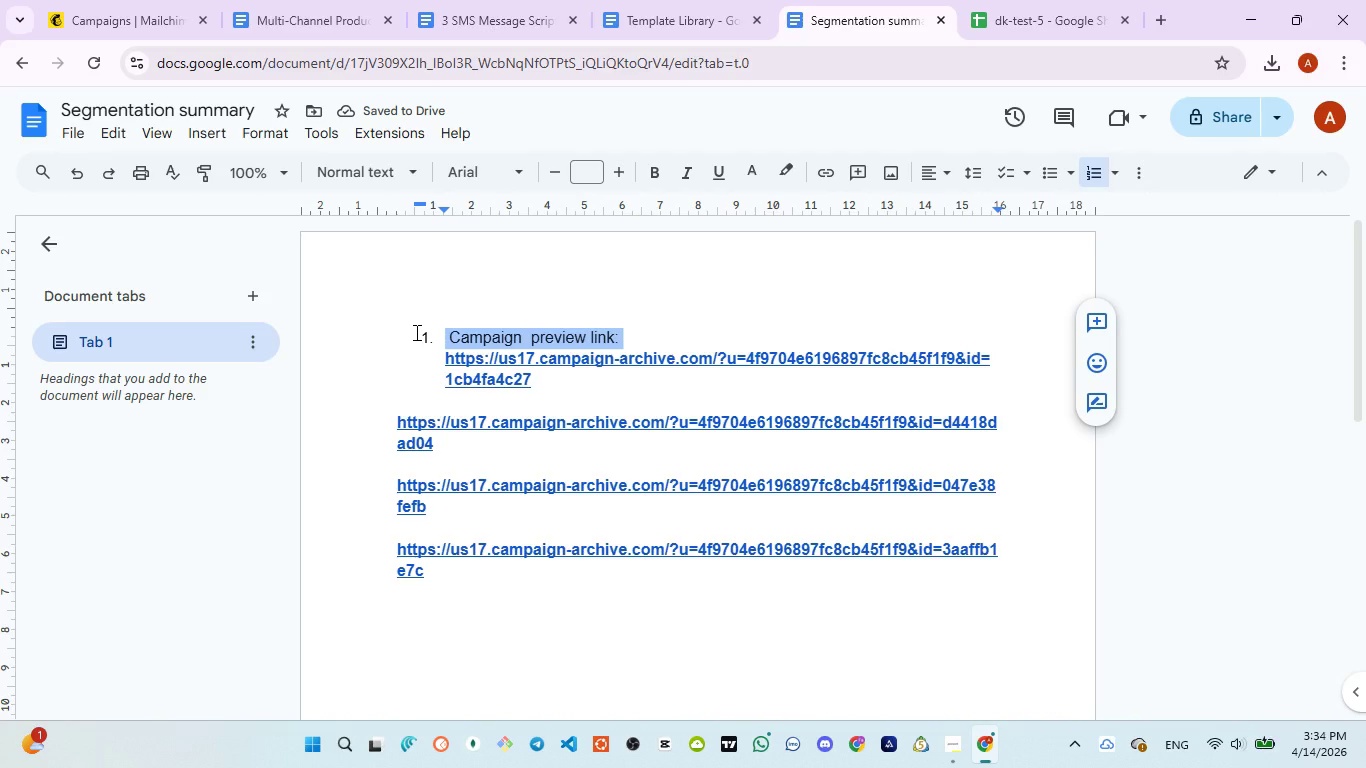 
key(Control+C)
 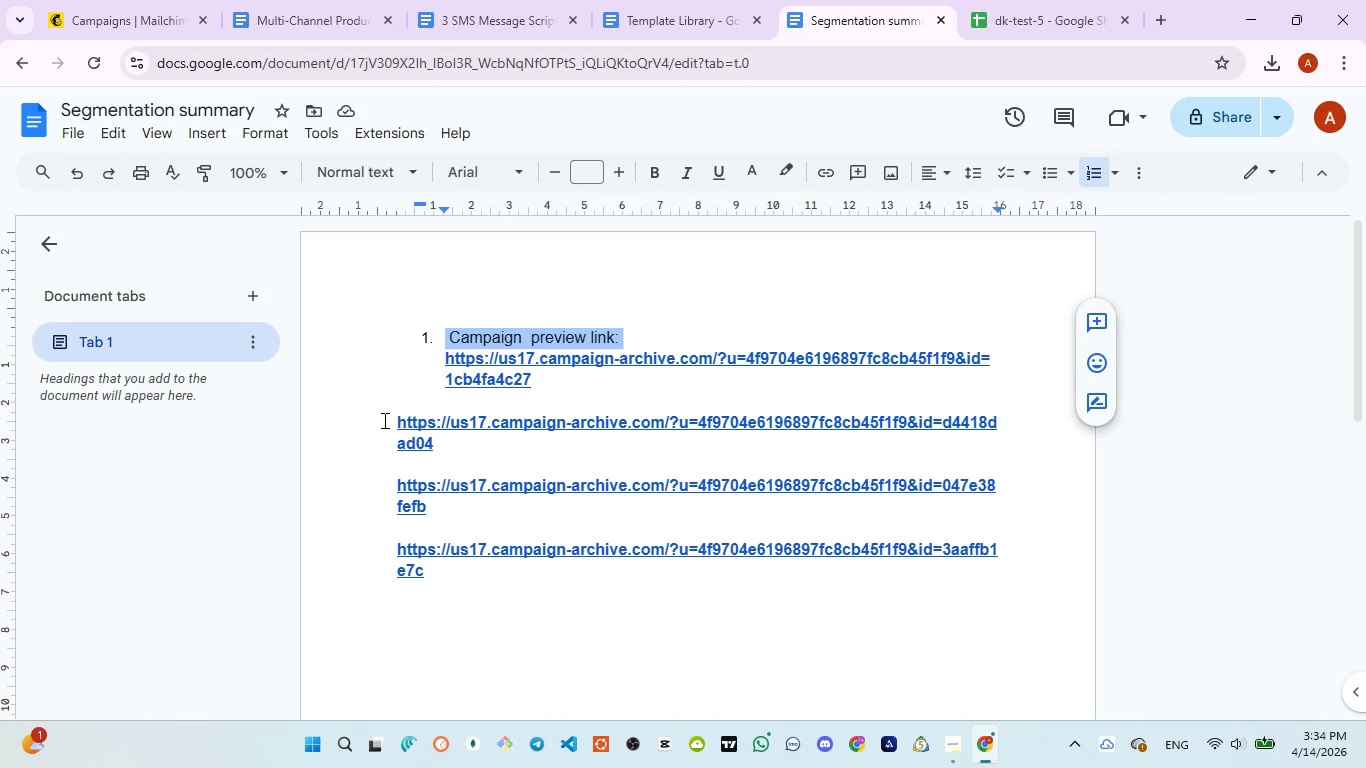 
left_click([387, 421])
 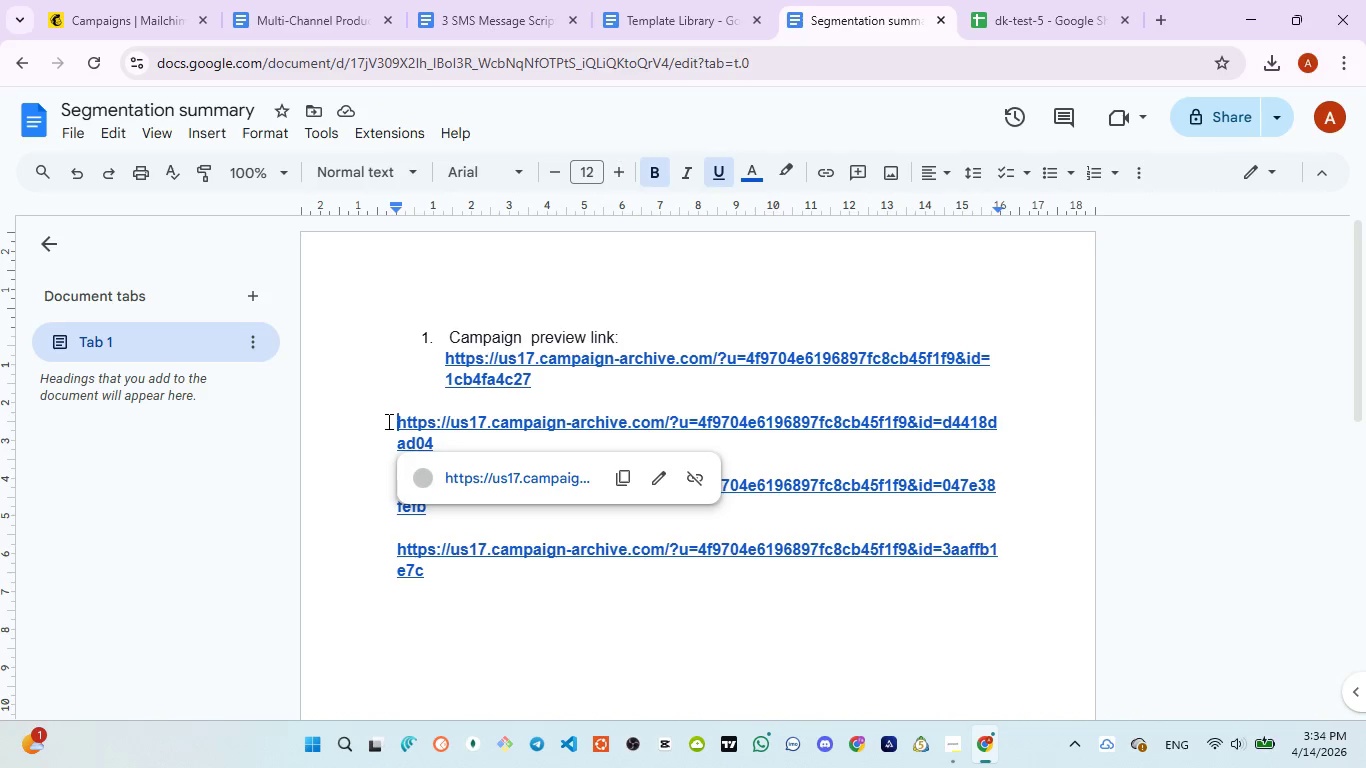 
key(Control+V)
 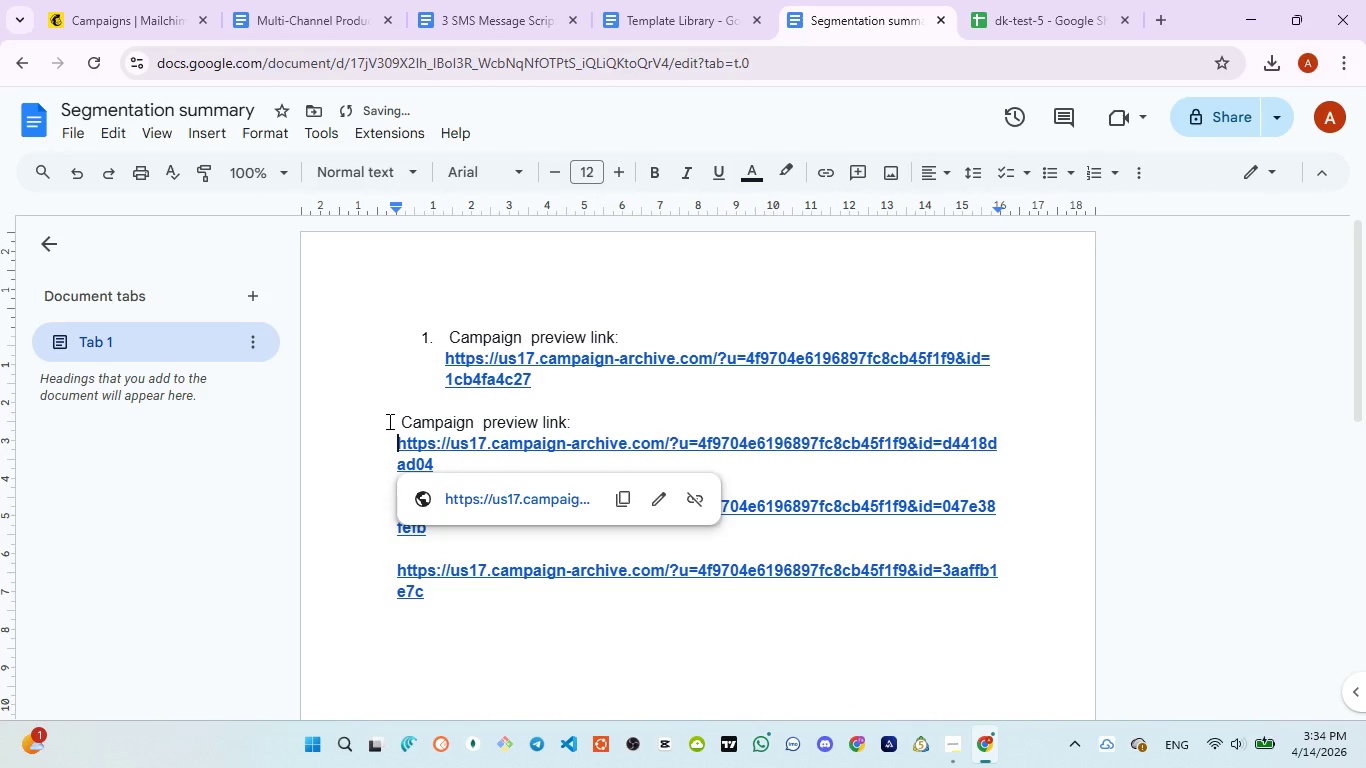 
key(Space)
 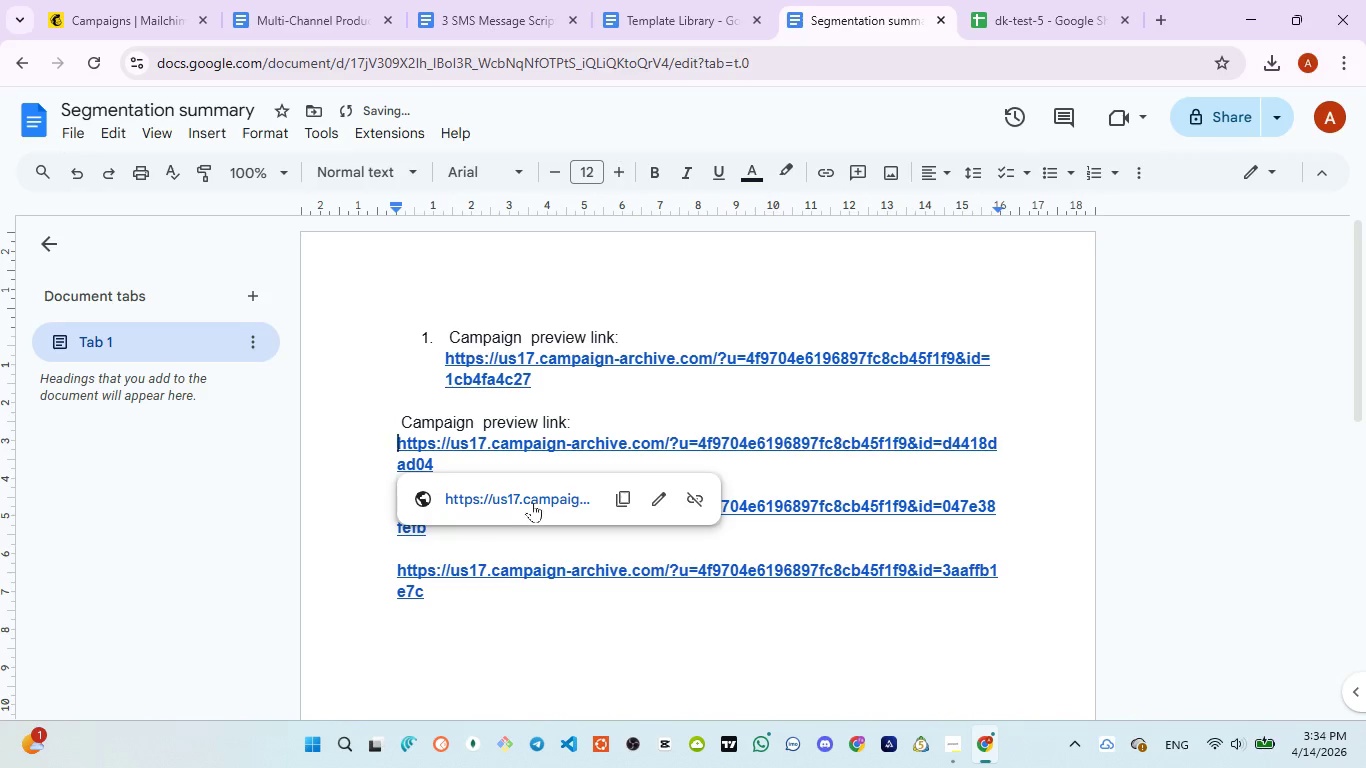 
left_click([451, 537])
 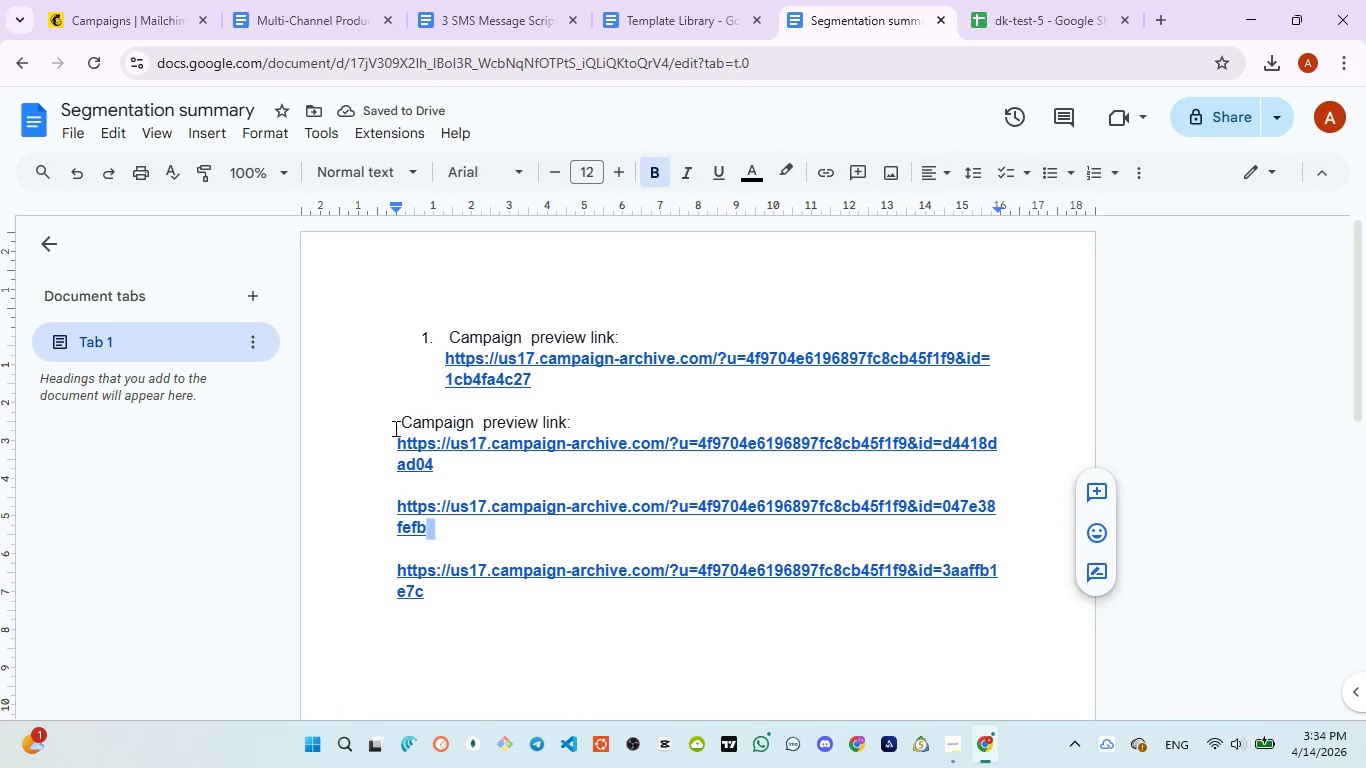 
left_click([394, 422])
 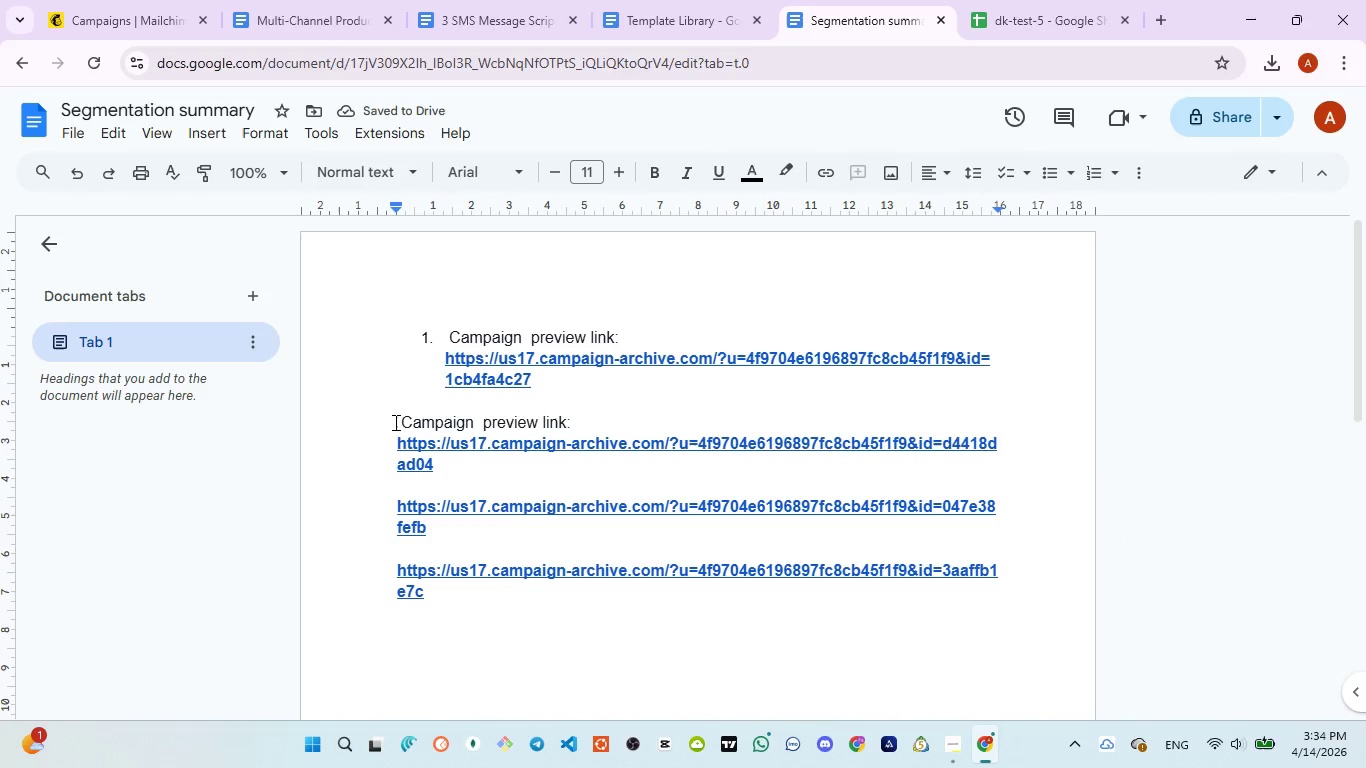 
key(2)
 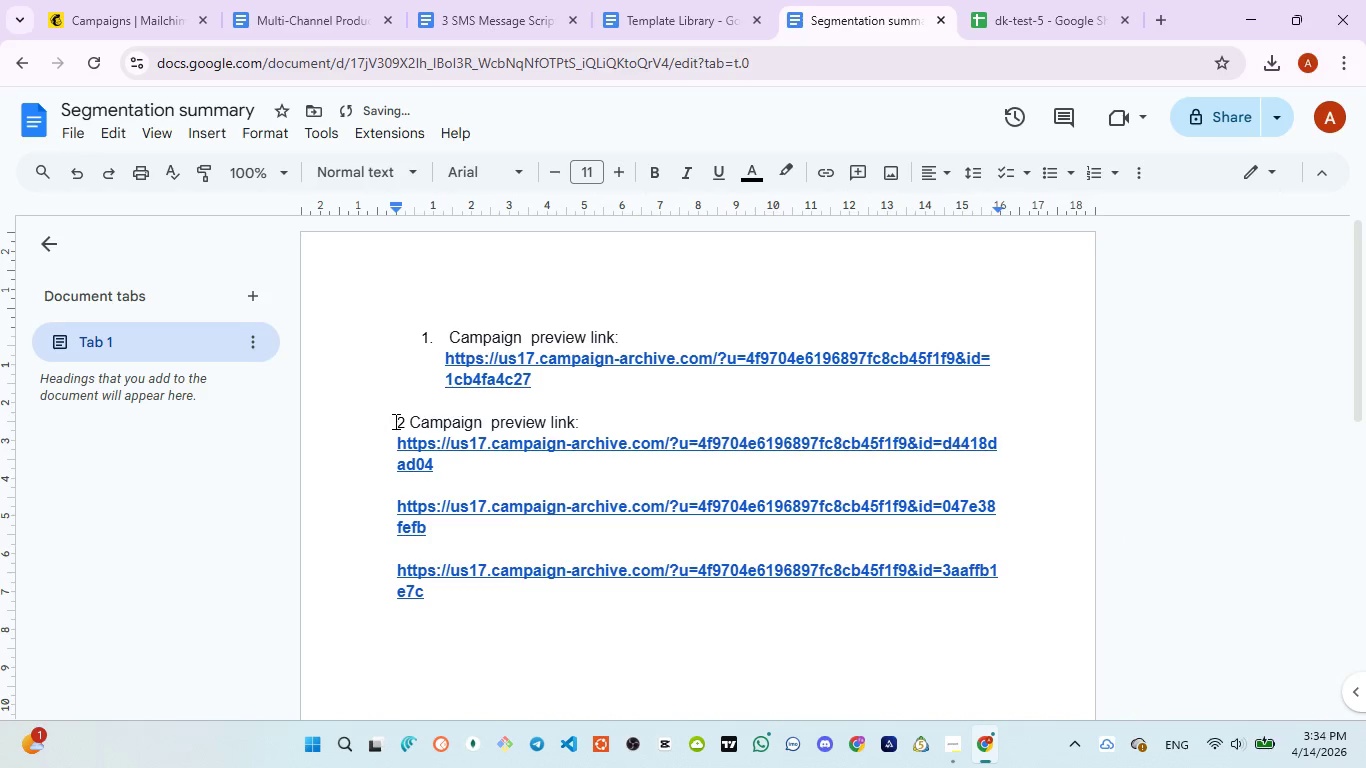 
key(Period)
 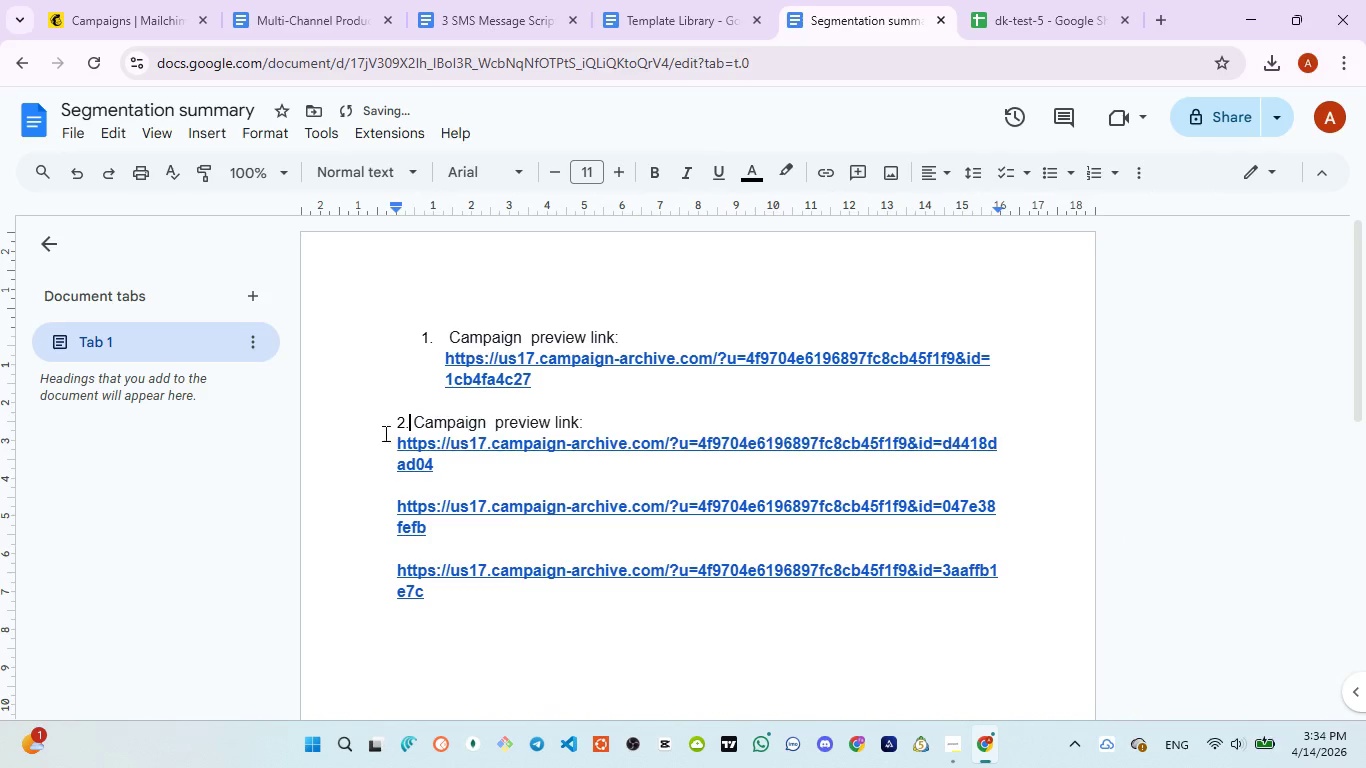 
key(Space)
 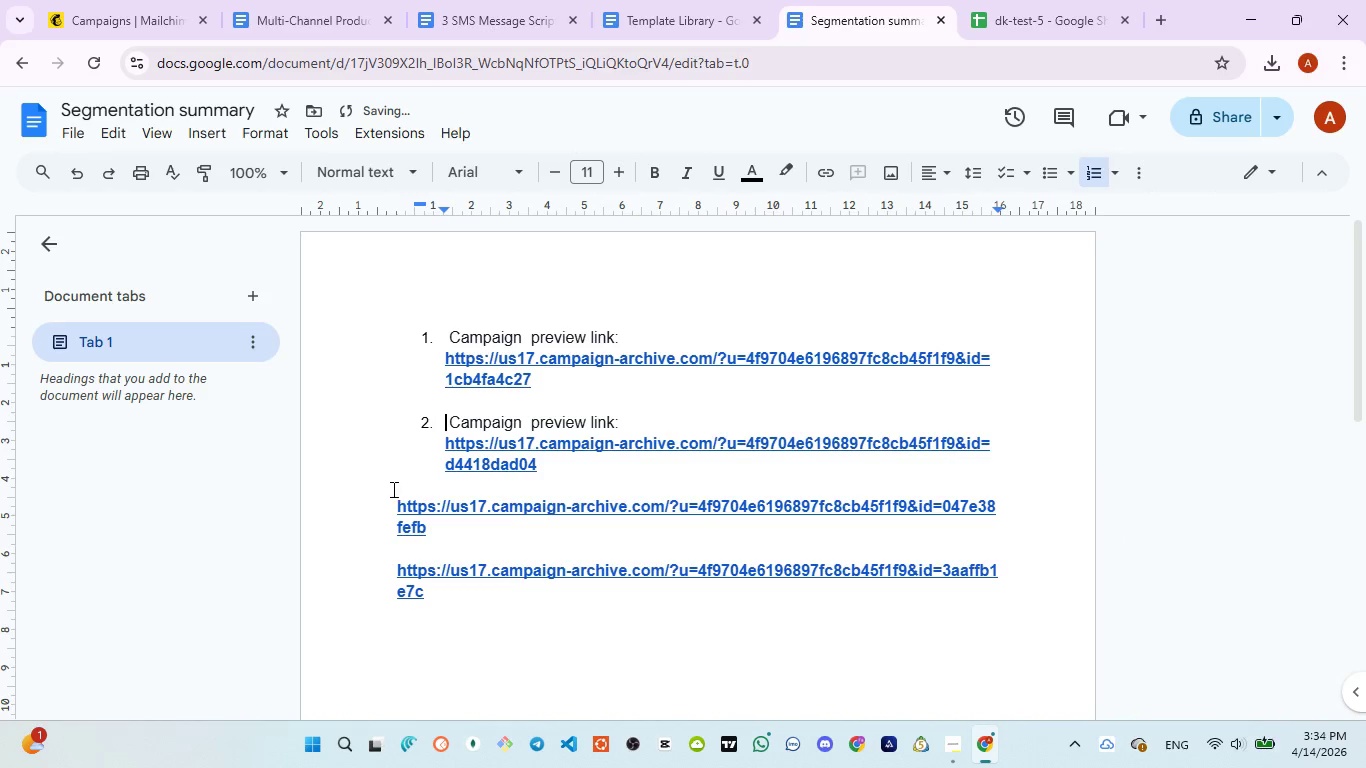 
left_click([391, 497])
 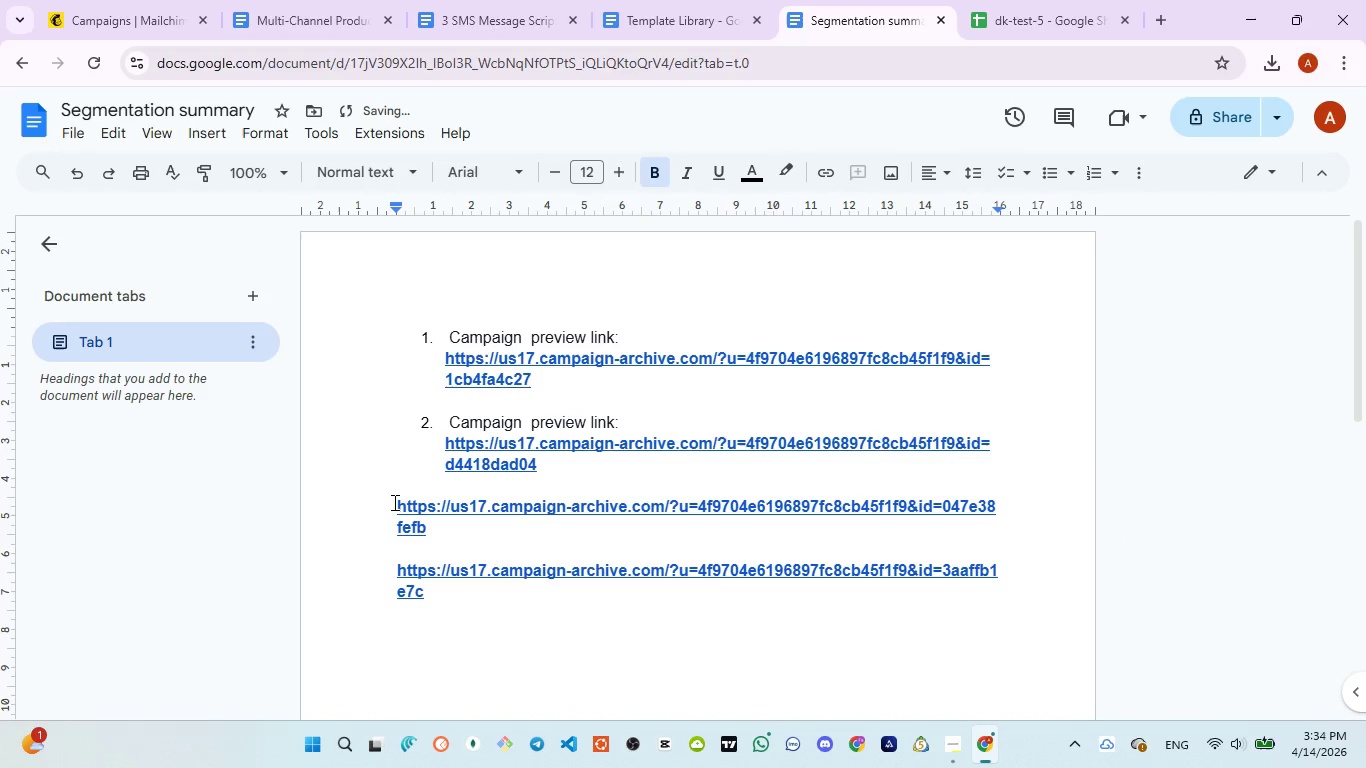 
left_click([394, 503])
 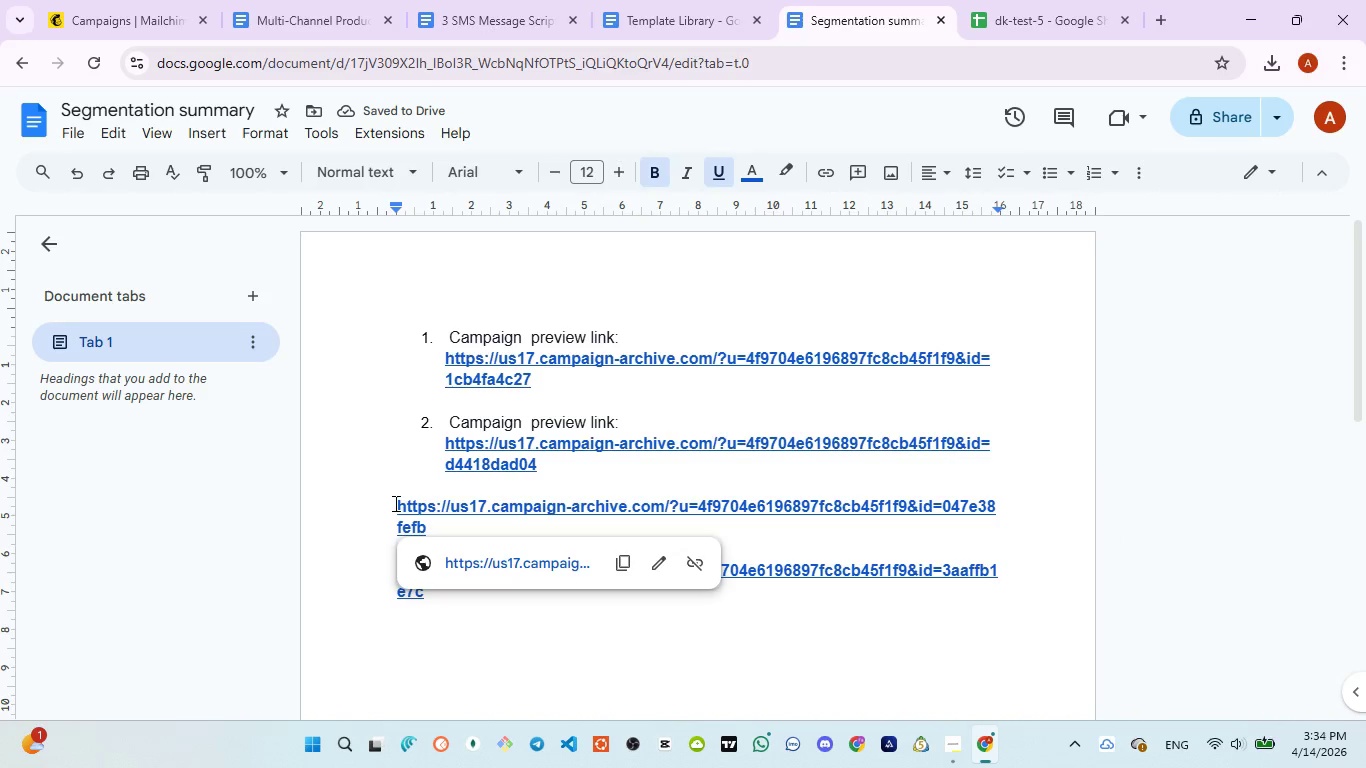 
key(Control+V)
 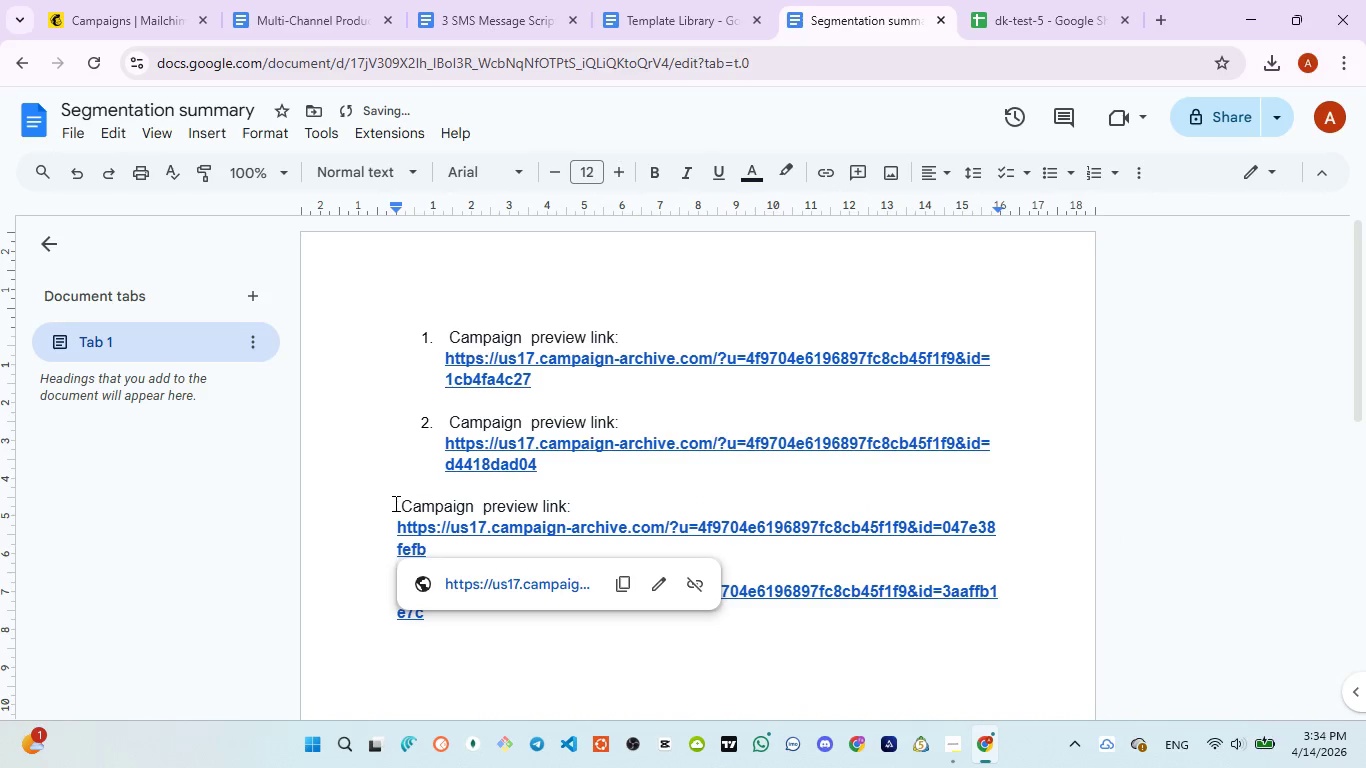 
left_click([399, 503])
 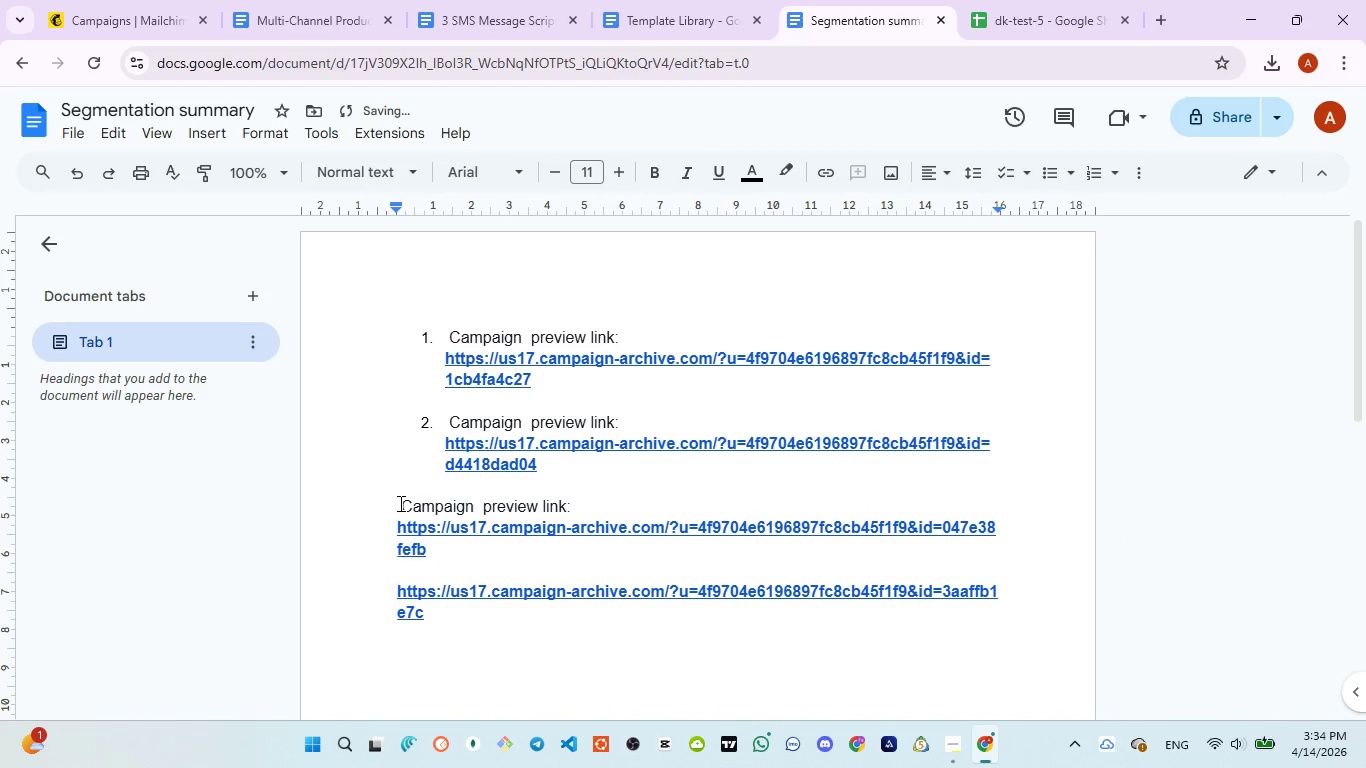 
key(3)
 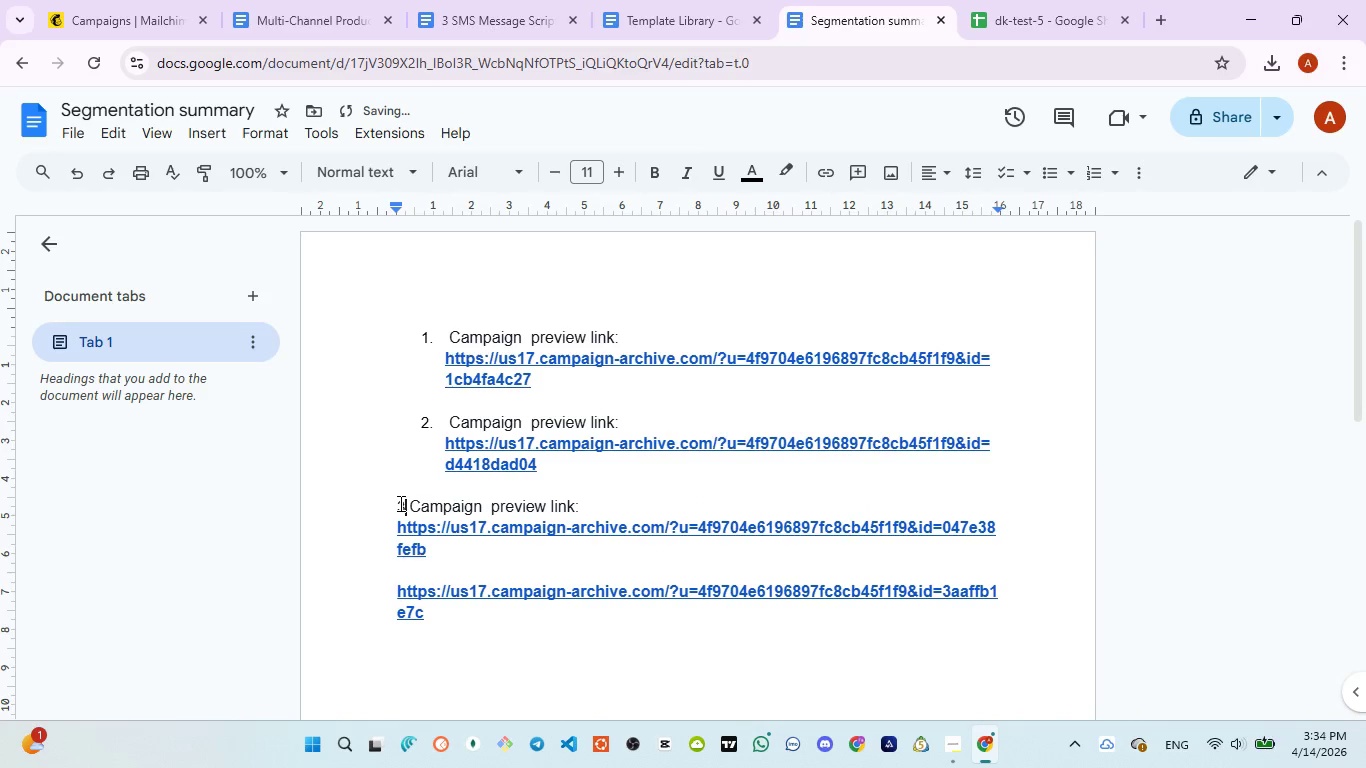 
key(Period)
 